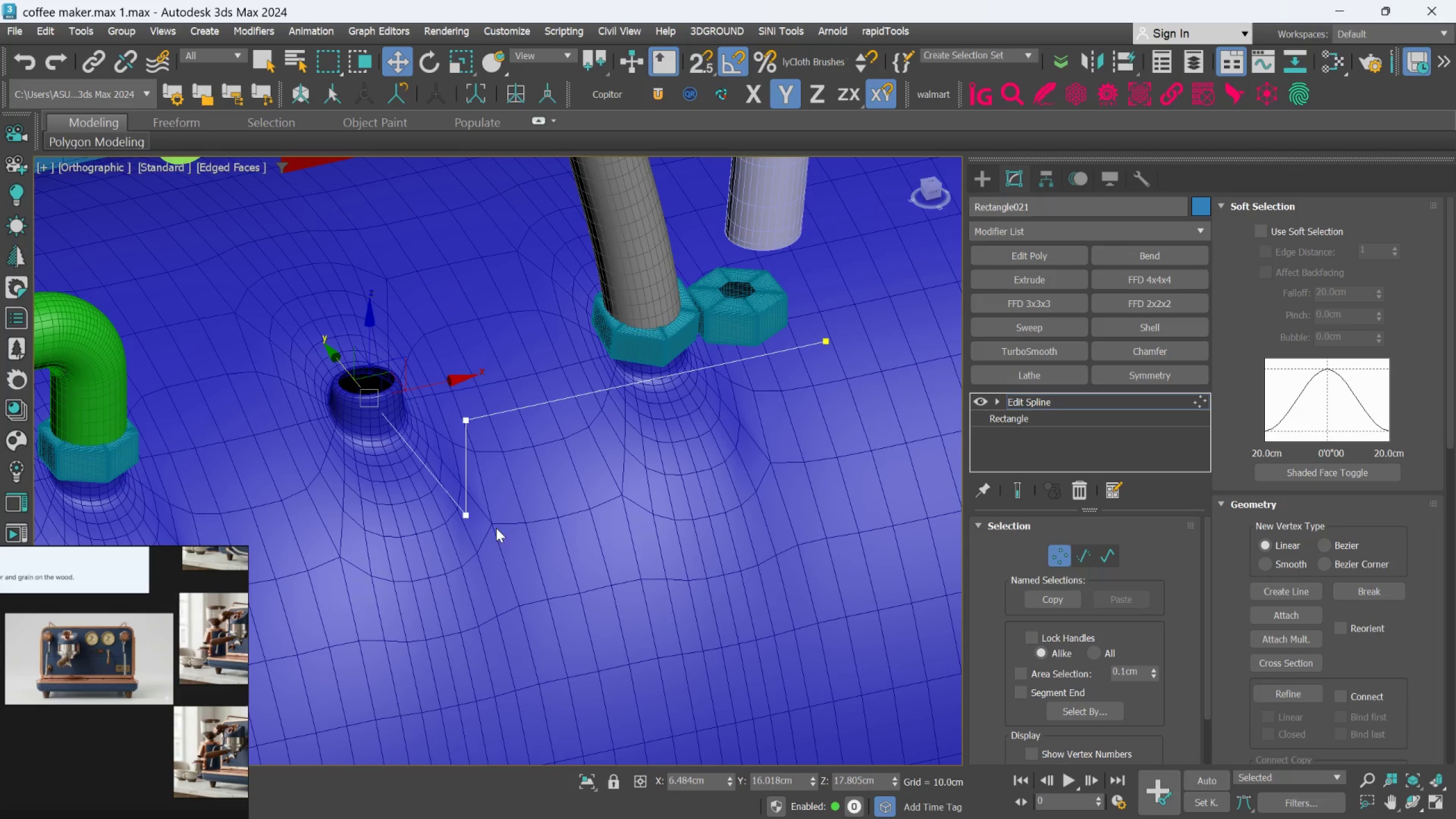 
left_click([824, 341])
 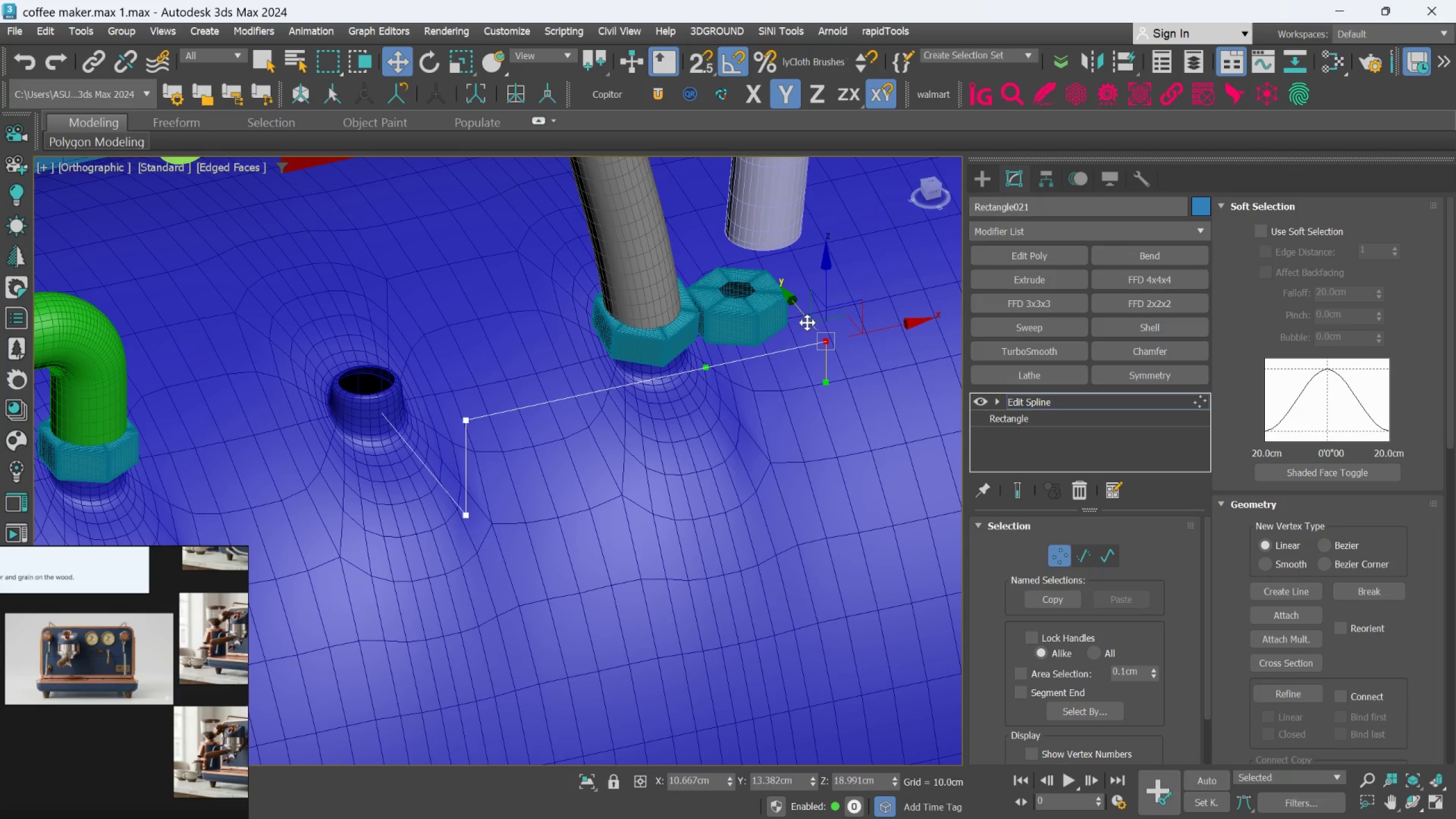 
hold_key(key=ShiftLeft, duration=2.7)
left_click_drag(start_coordinate=[805, 317], to_coordinate=[778, 232])
 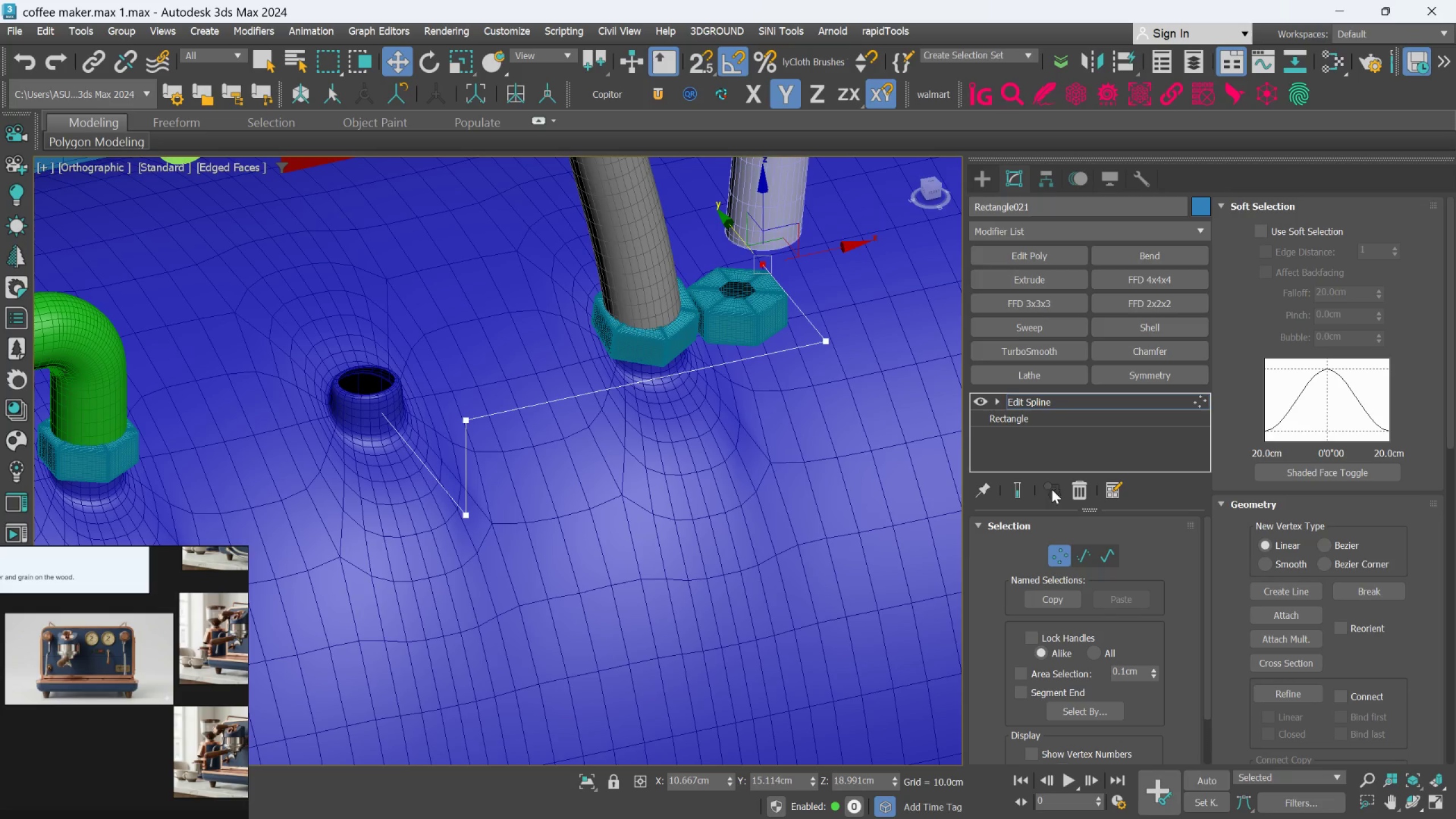 
left_click([576, 586])
 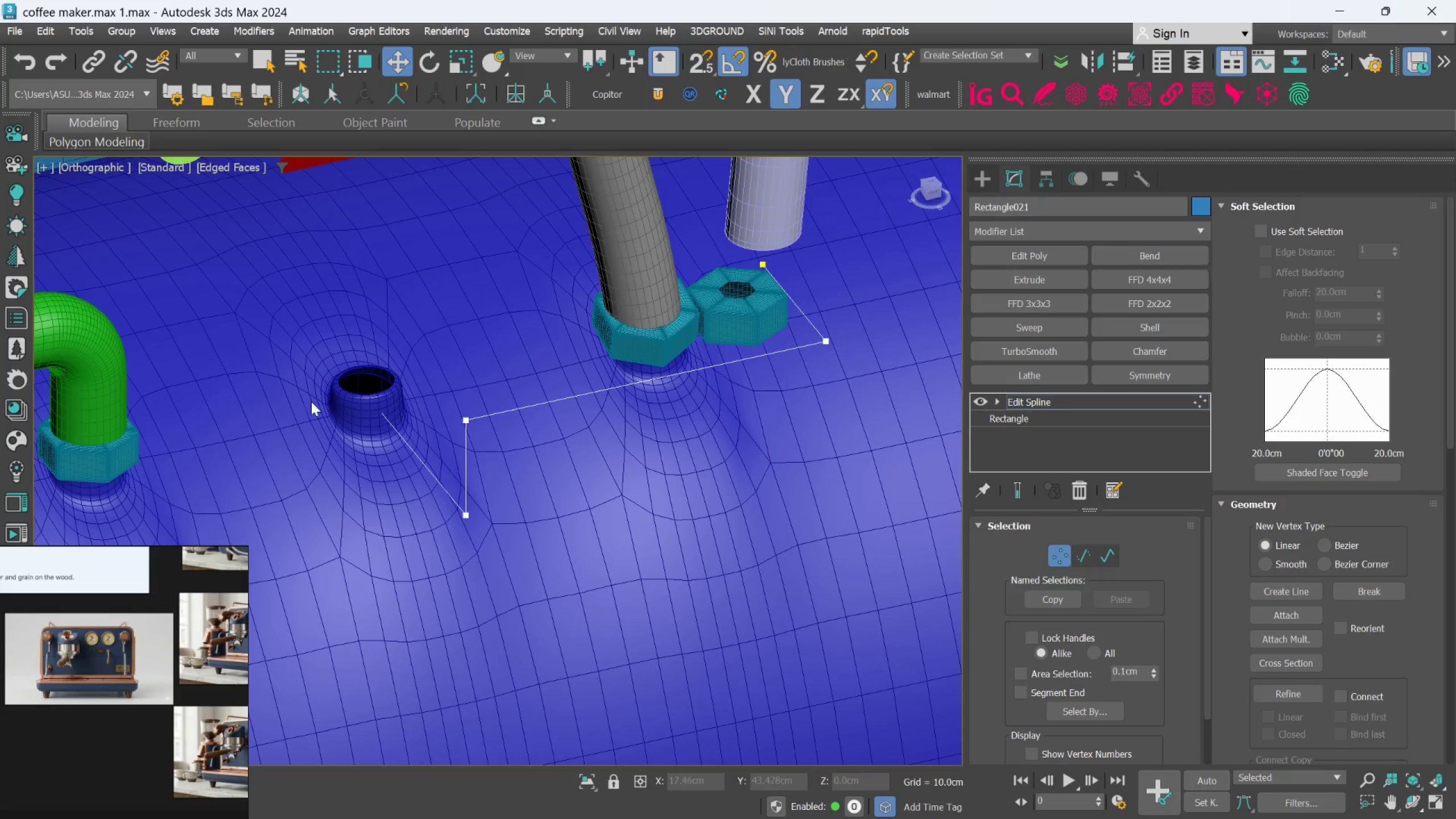 
left_click_drag(start_coordinate=[279, 336], to_coordinate=[408, 458])
 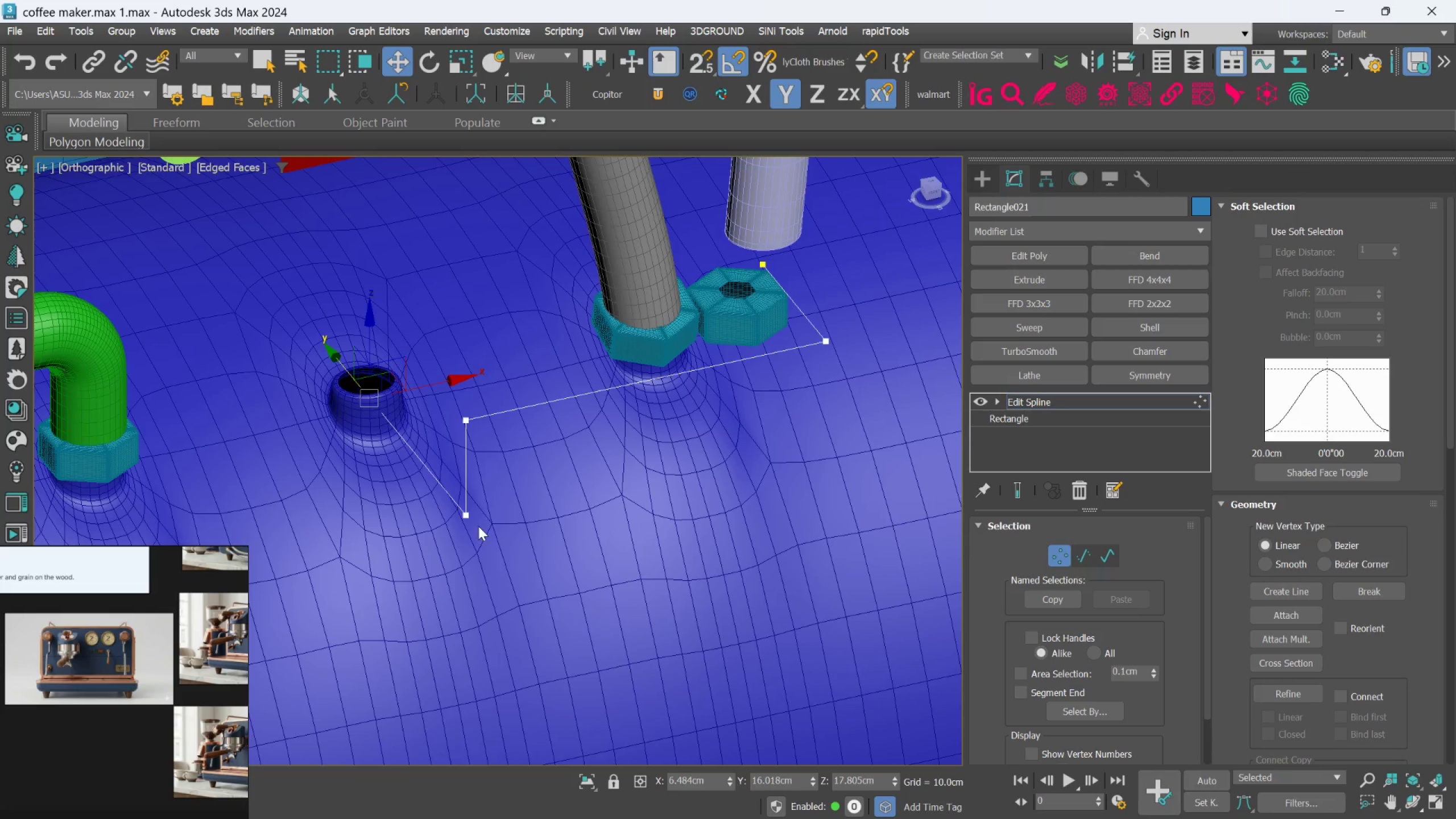 
hold_key(key=ControlLeft, duration=0.77)
left_click_drag(start_coordinate=[490, 543], to_coordinate=[416, 481])
 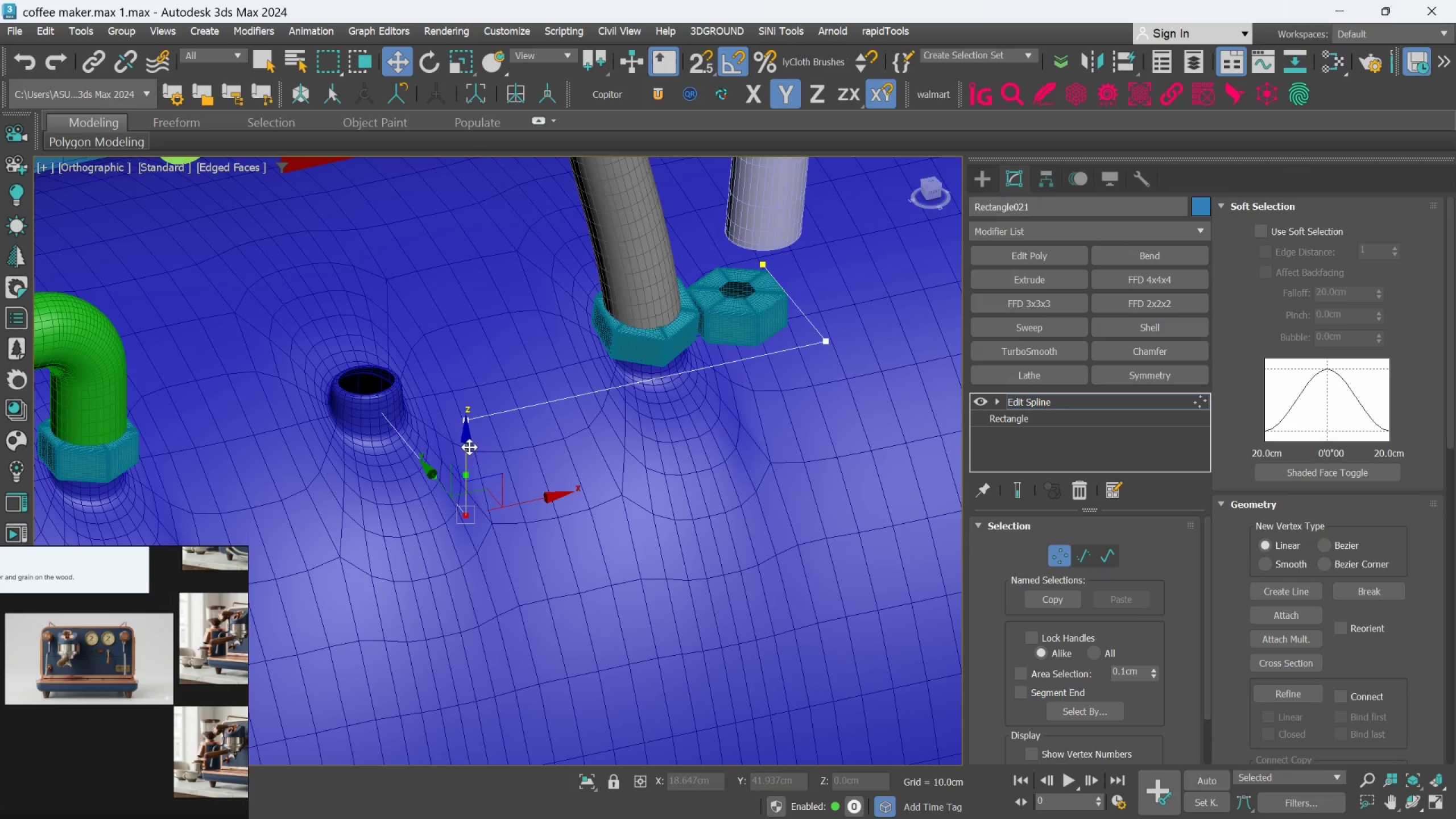 
left_click_drag(start_coordinate=[469, 446], to_coordinate=[466, 407])
 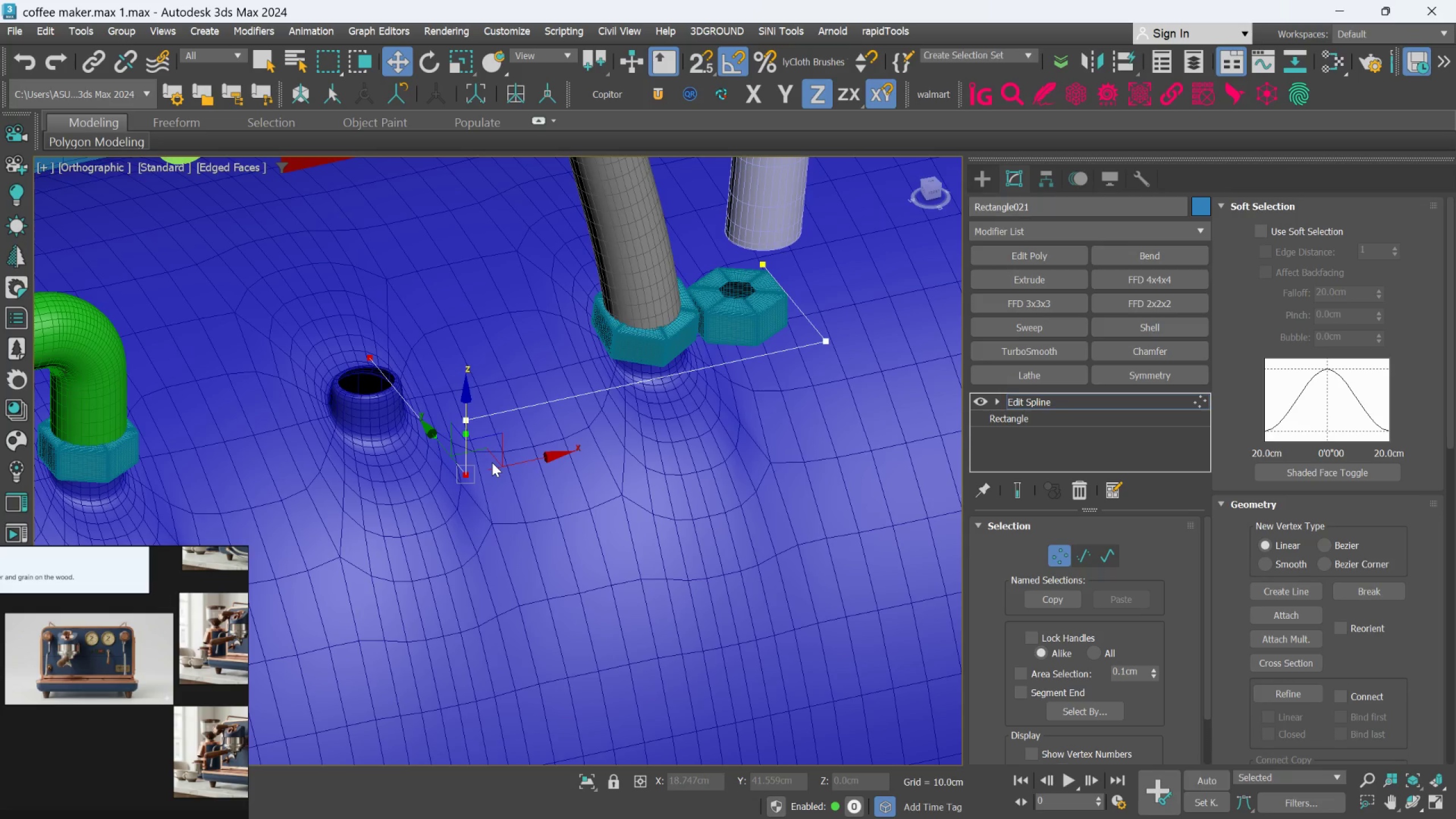 
hold_key(key=AltLeft, duration=1.25)
 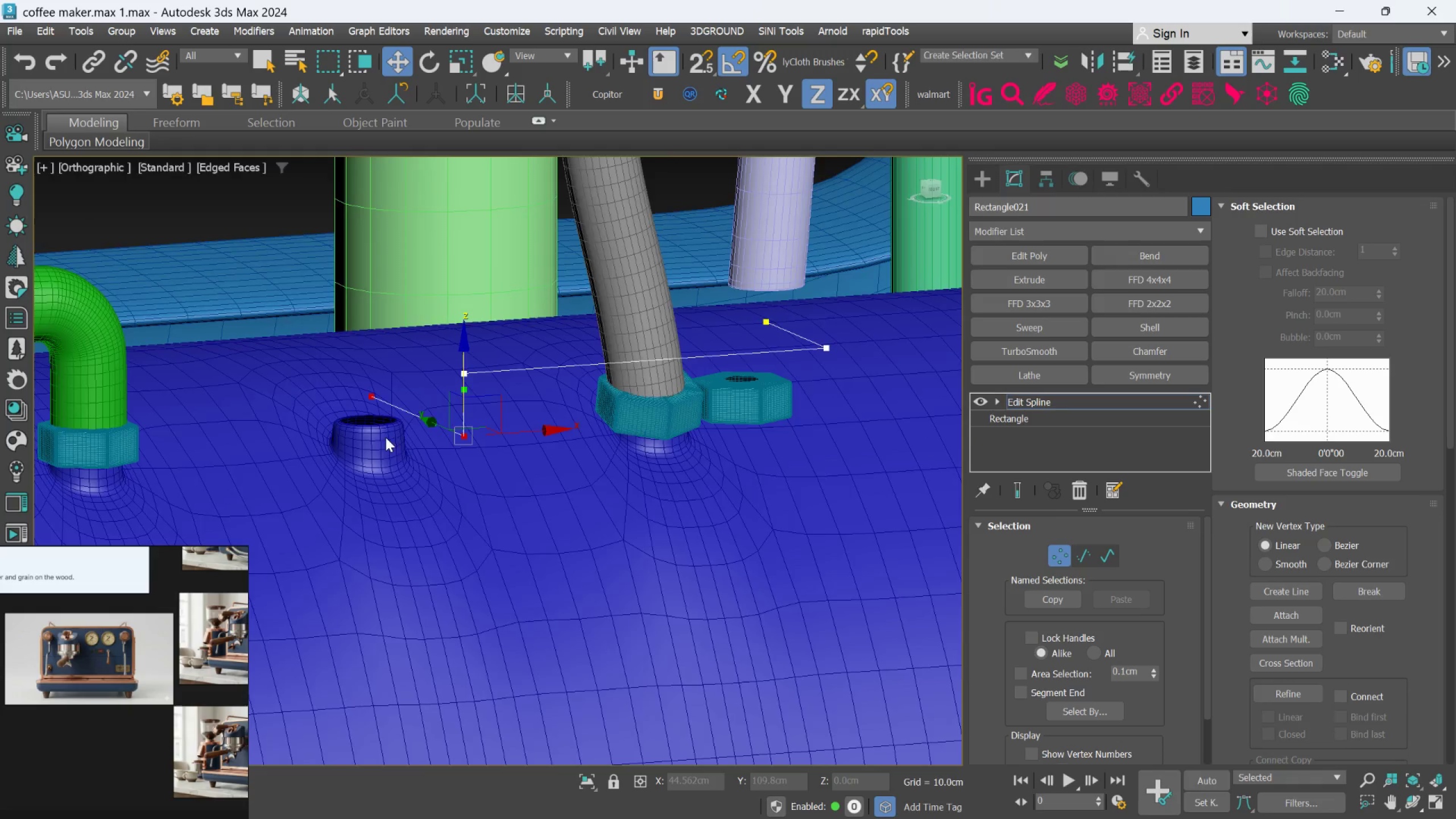 
scroll: coordinate [376, 425], scroll_direction: up, amount: 1.0
 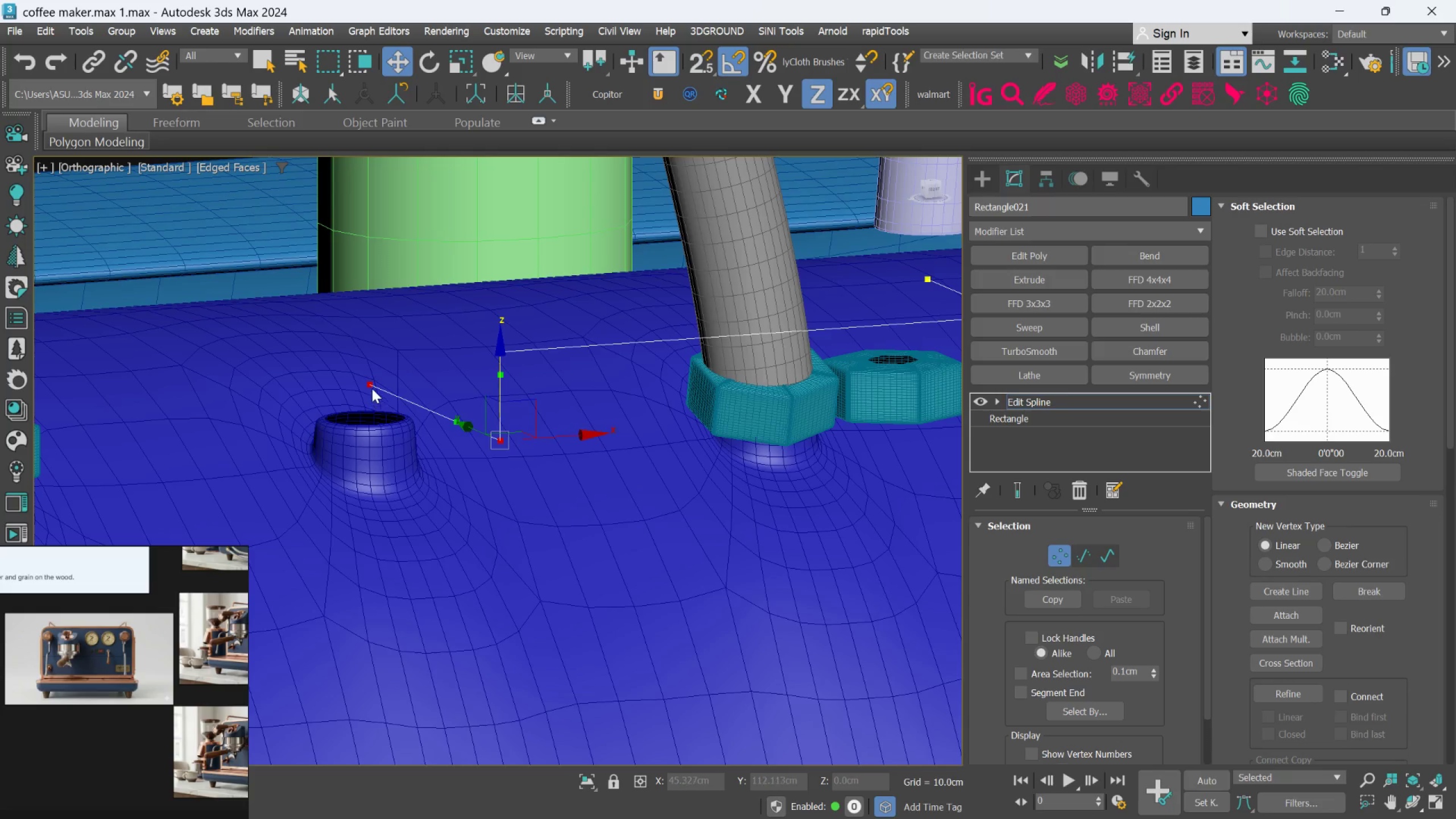 
left_click([370, 386])
 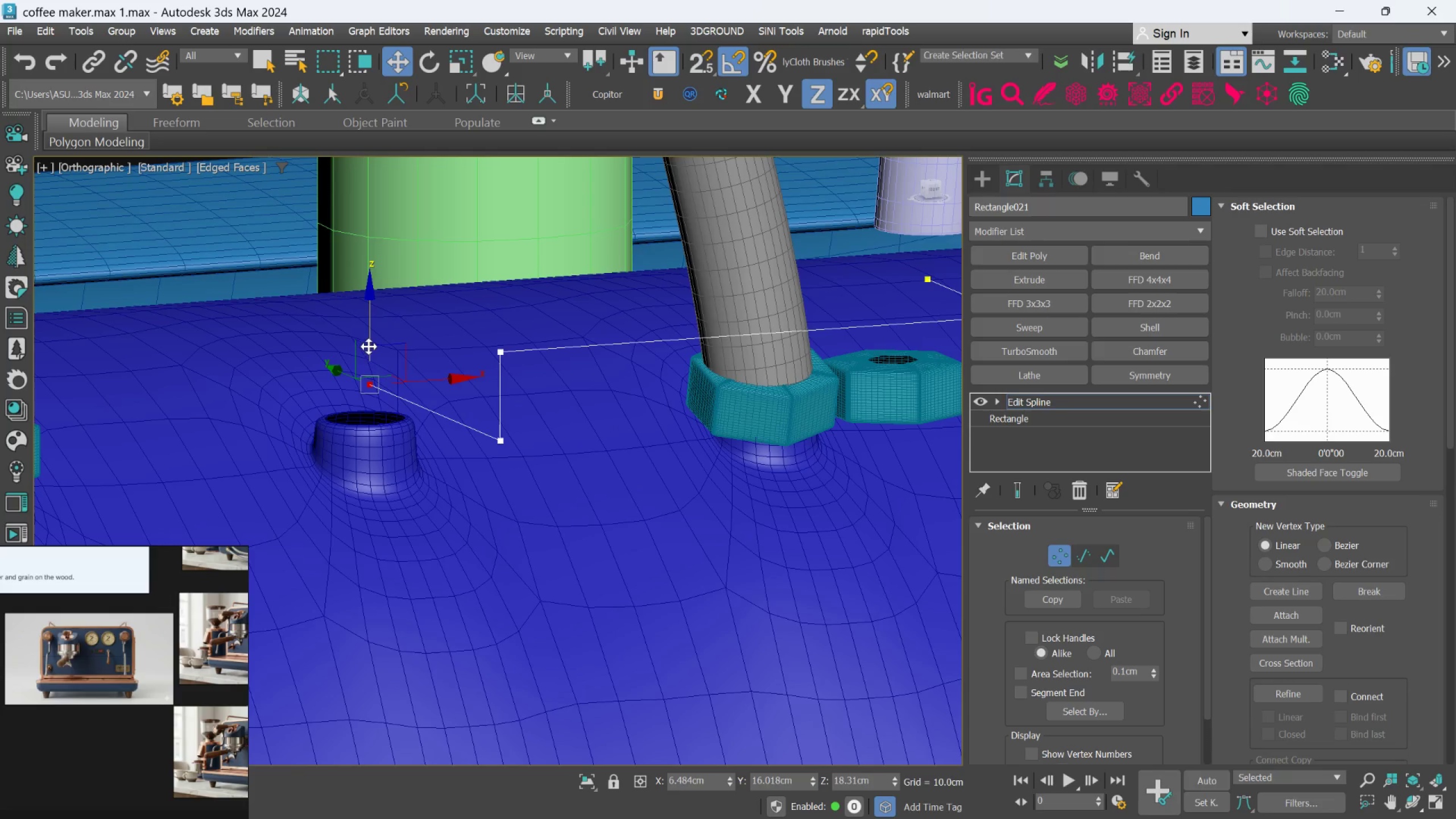 
hold_key(key=ShiftLeft, duration=2.94)
left_click_drag(start_coordinate=[369, 336], to_coordinate=[375, 372])
 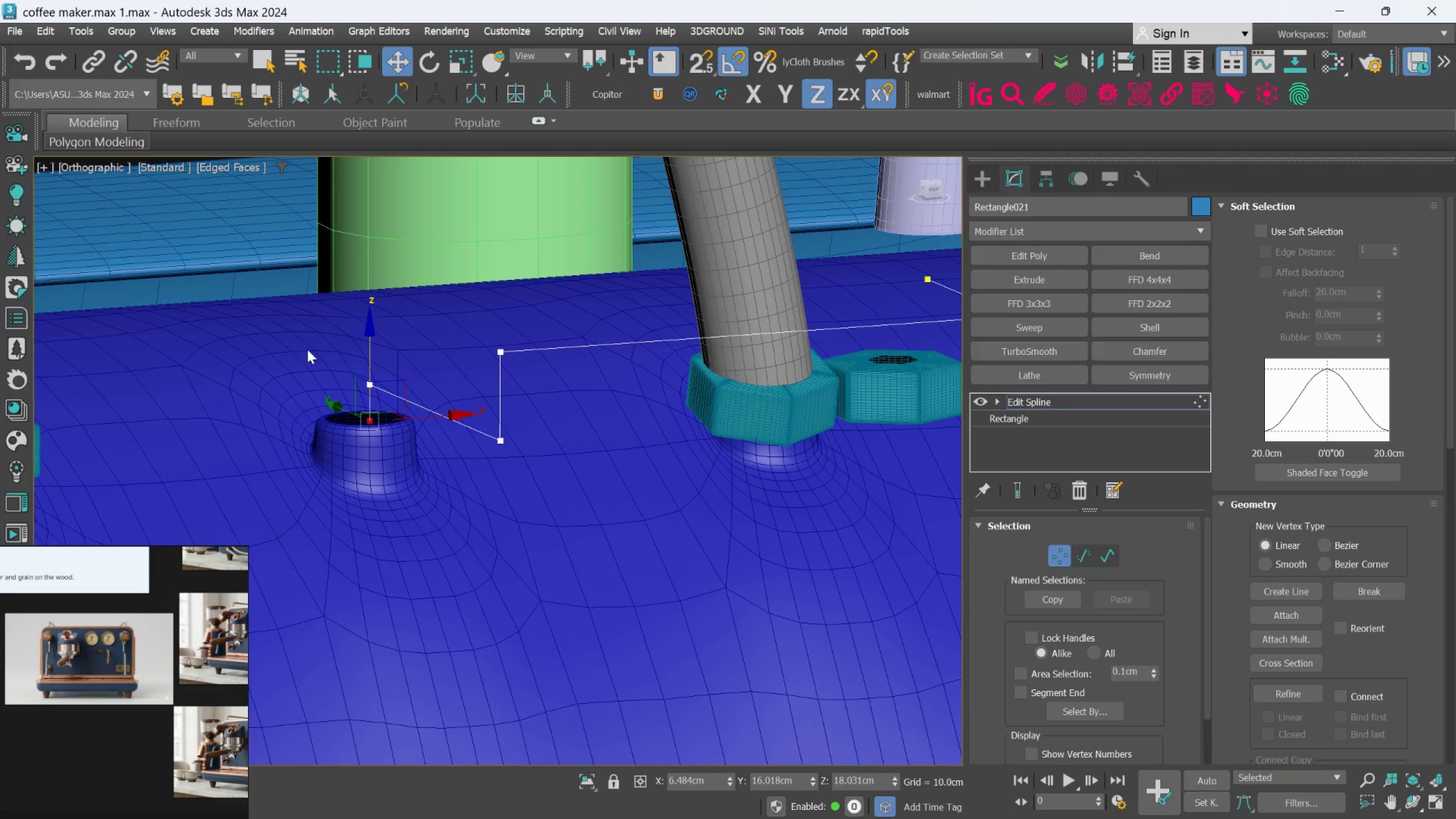 
left_click_drag(start_coordinate=[299, 351], to_coordinate=[429, 453])
 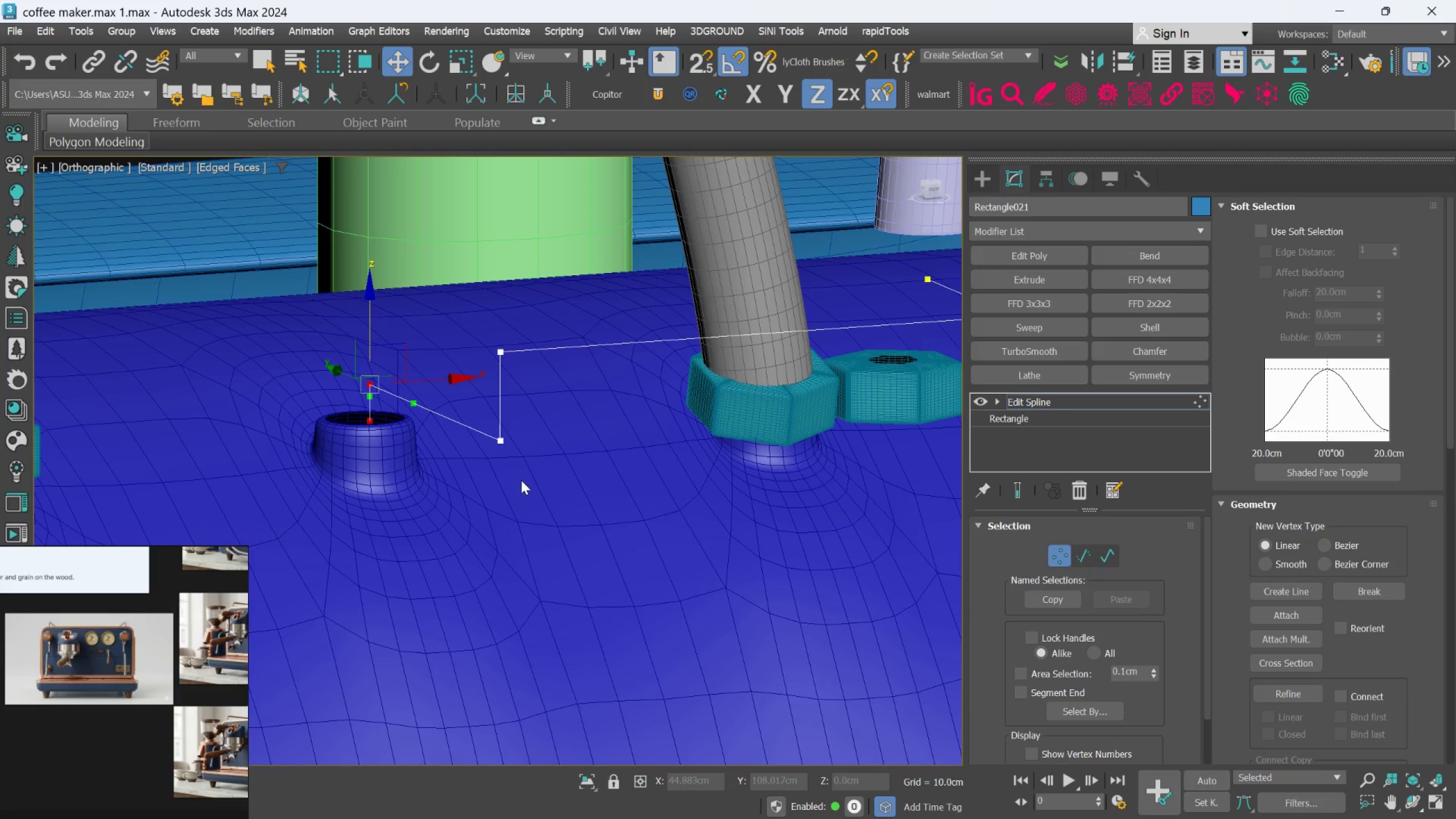 
hold_key(key=ControlLeft, duration=0.69)
left_click_drag(start_coordinate=[531, 479], to_coordinate=[464, 423])
 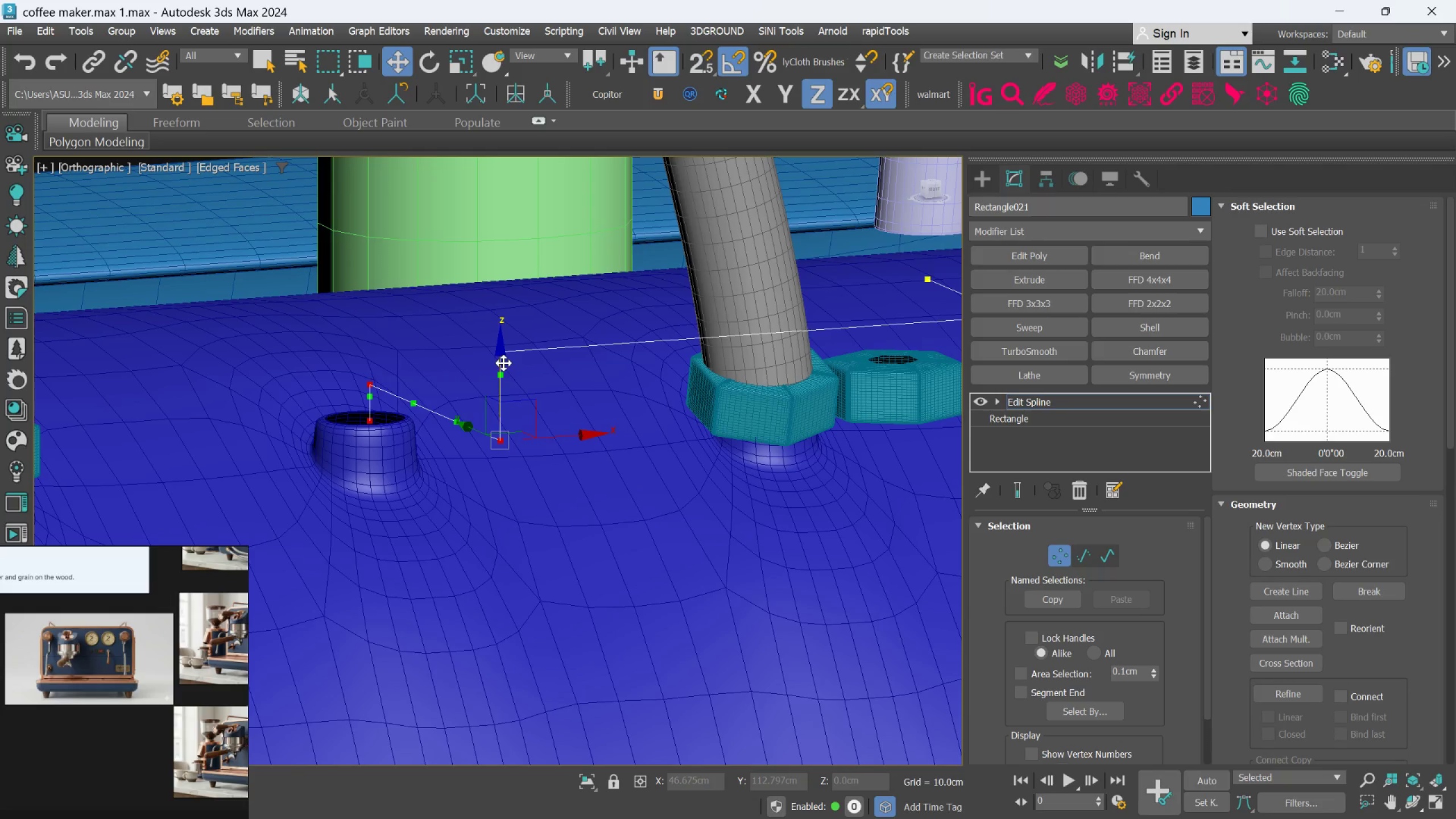 
left_click_drag(start_coordinate=[503, 363], to_coordinate=[503, 345])
 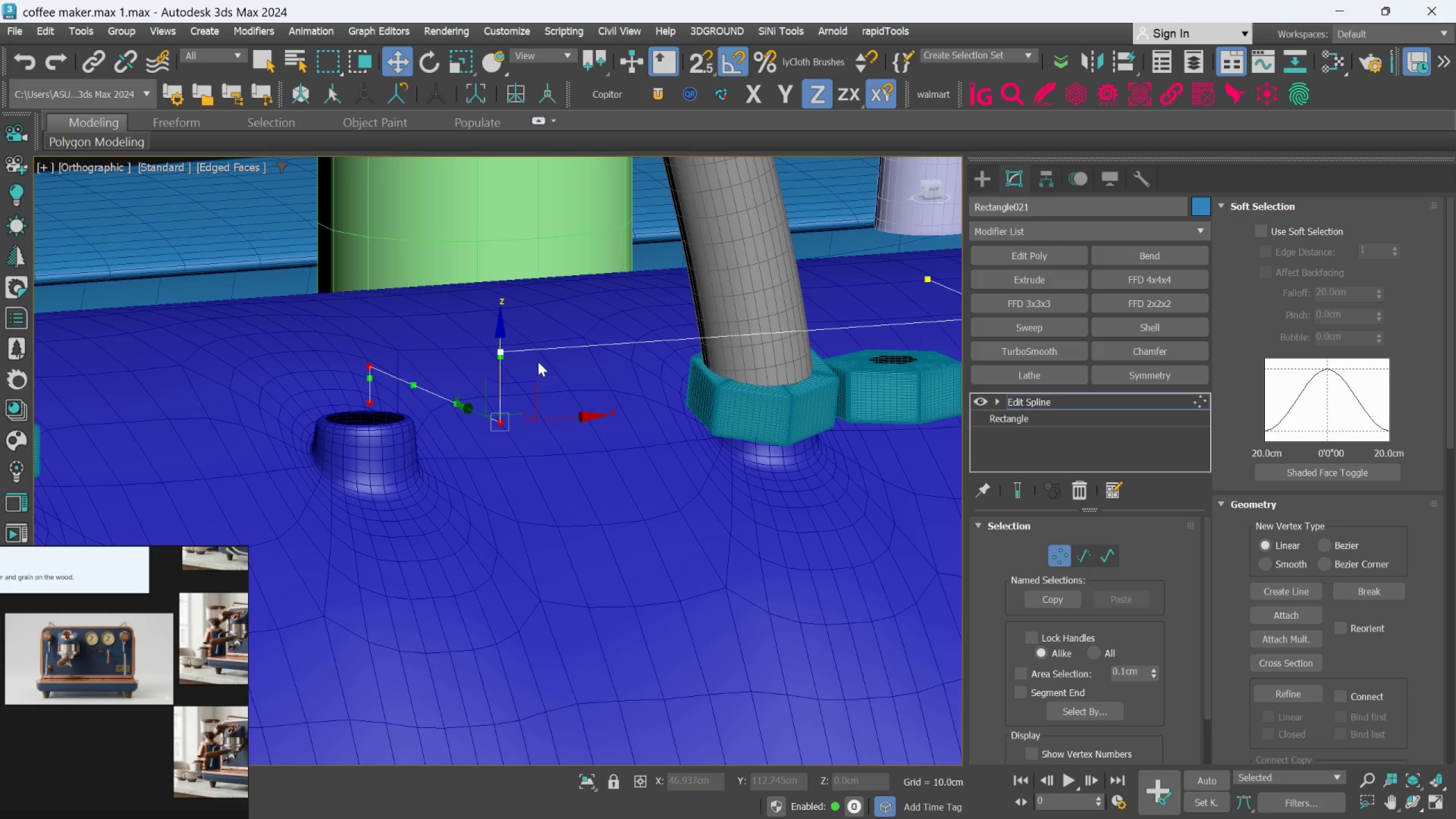 
scroll: coordinate [544, 371], scroll_direction: down, amount: 2.0
 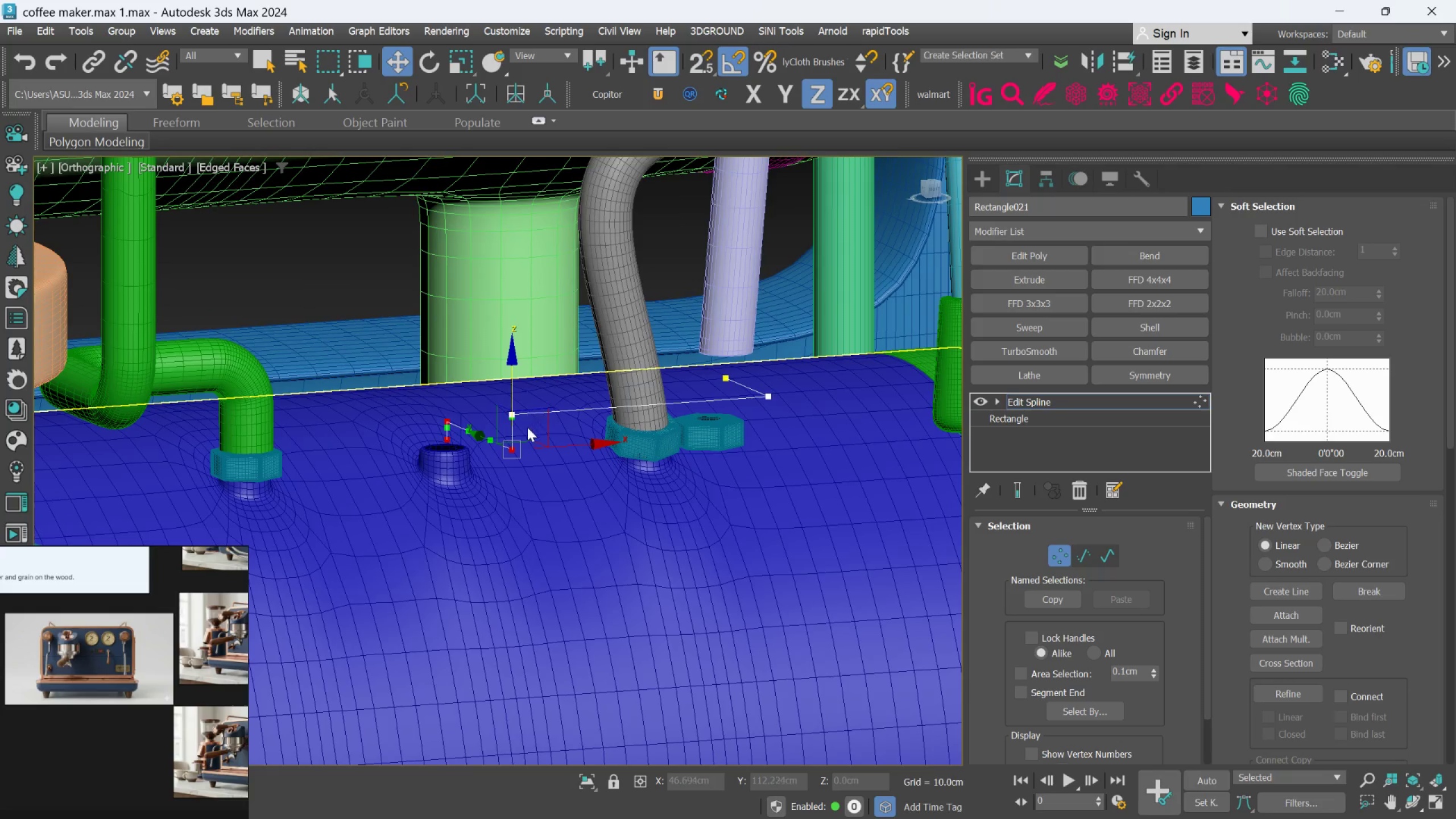 
scroll: coordinate [504, 423], scroll_direction: up, amount: 3.0
 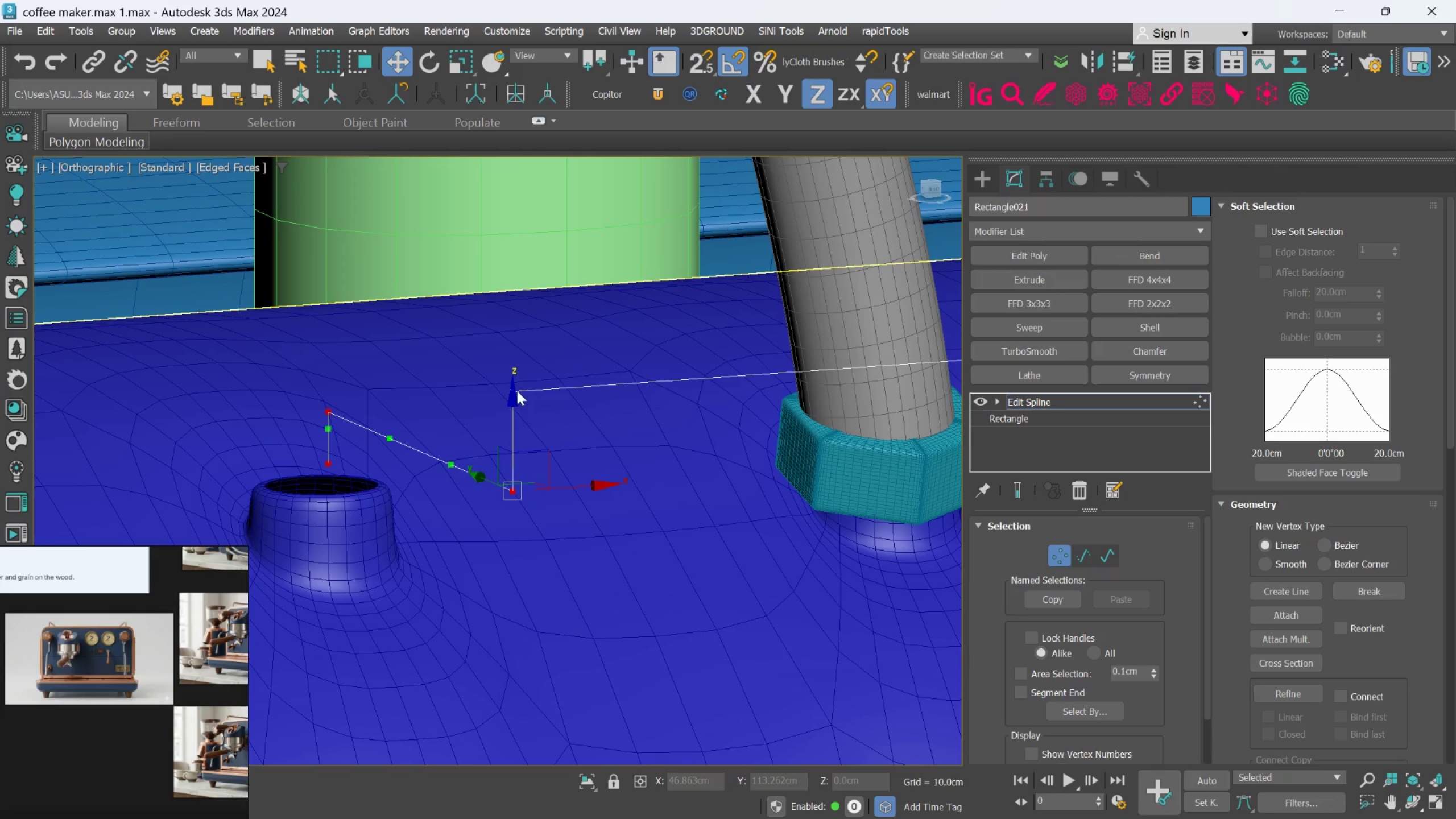 
left_click([515, 389])
 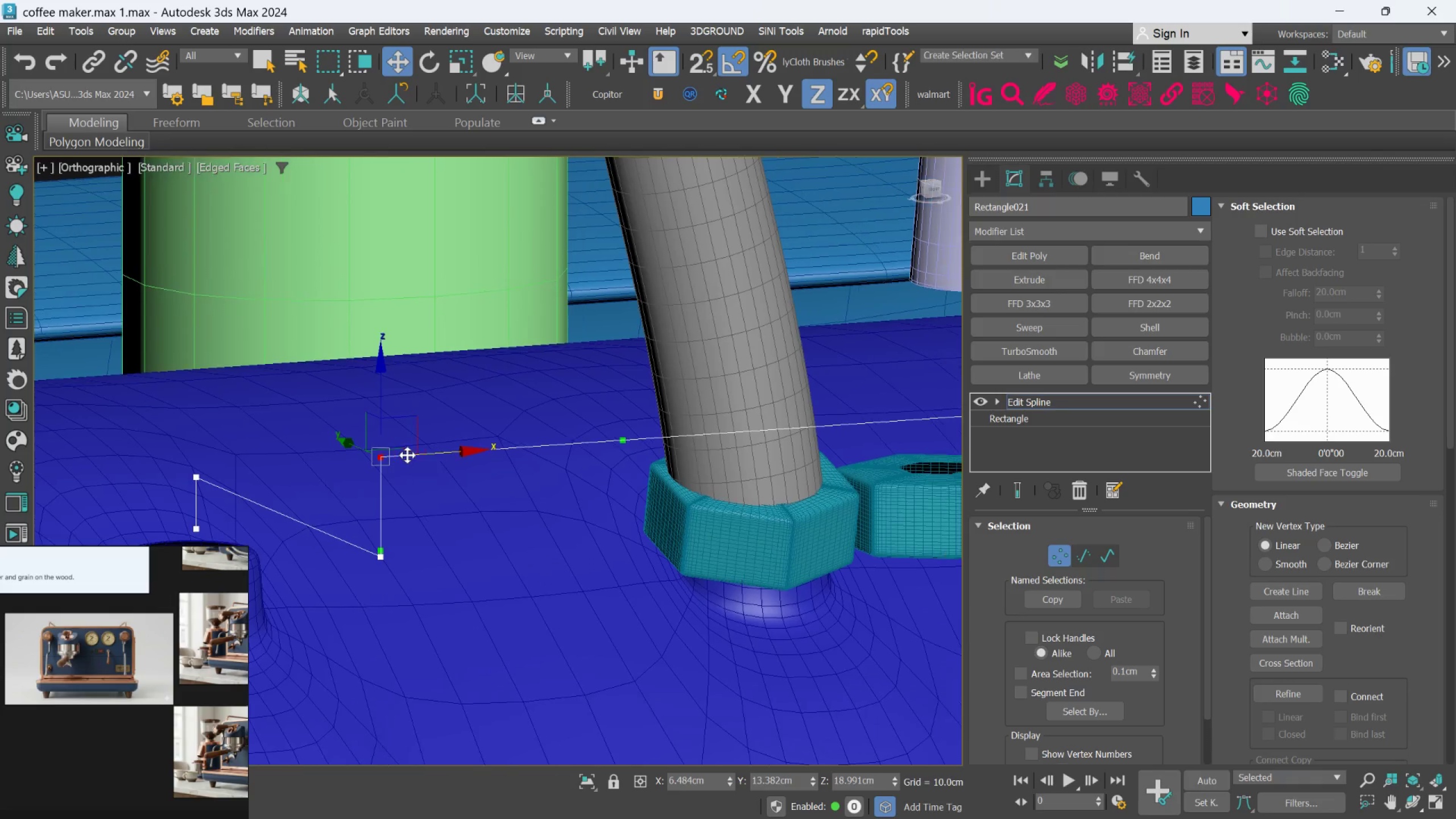 
scroll: coordinate [515, 443], scroll_direction: down, amount: 2.0
 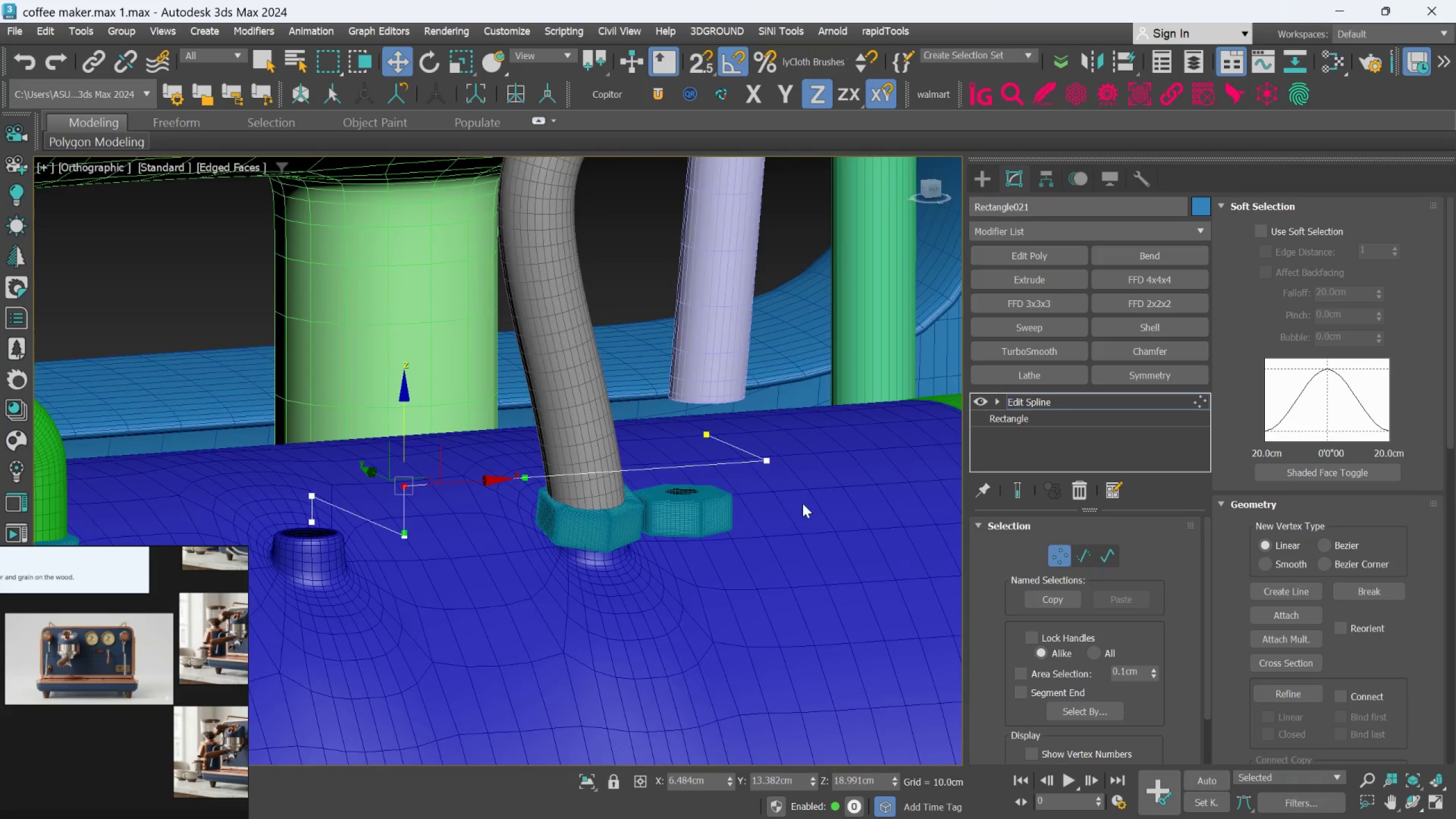 
hold_key(key=ControlLeft, duration=0.95)
left_click([767, 458])
 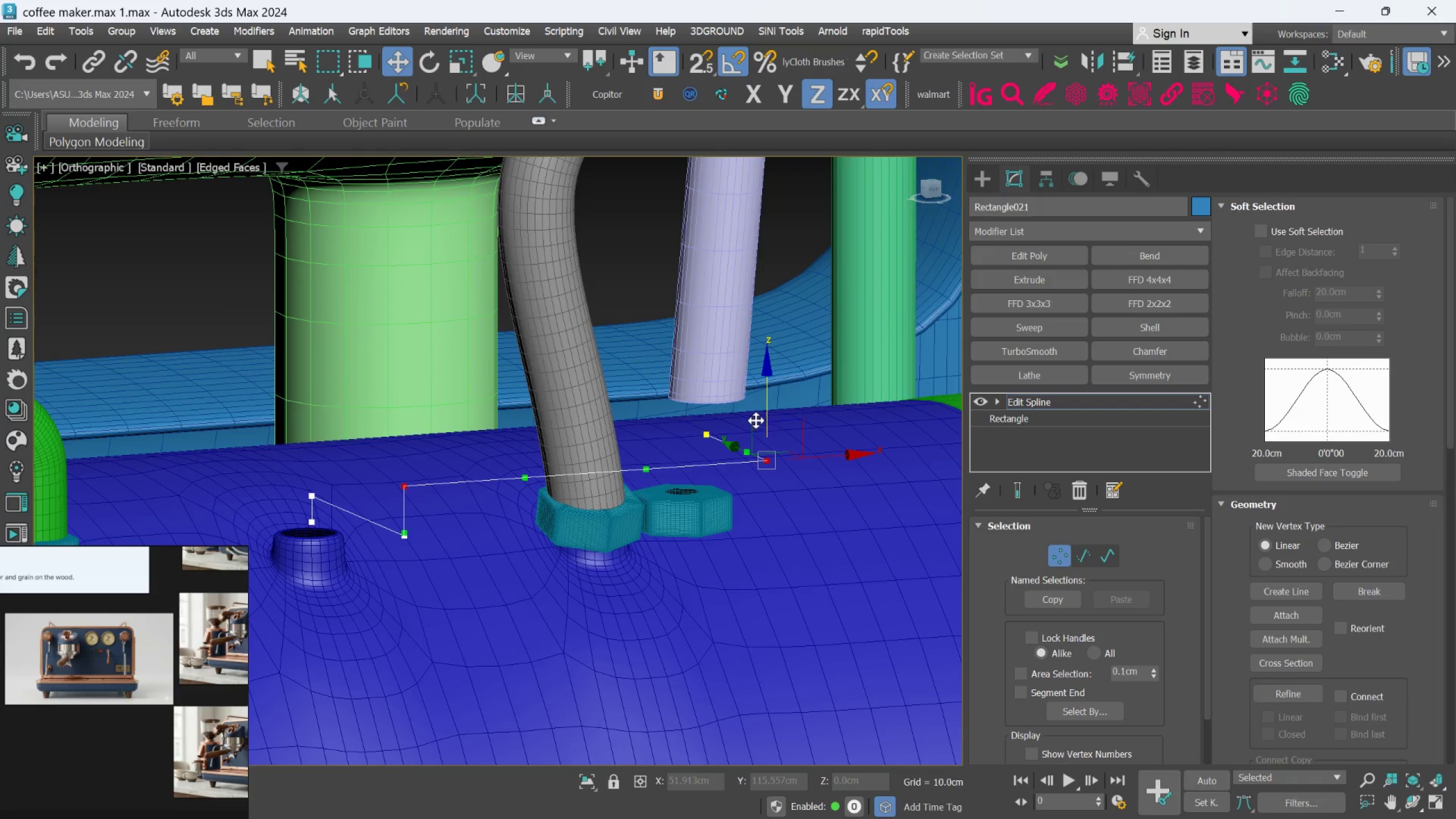 
hold_key(key=ControlLeft, duration=0.98)
left_click([708, 436])
 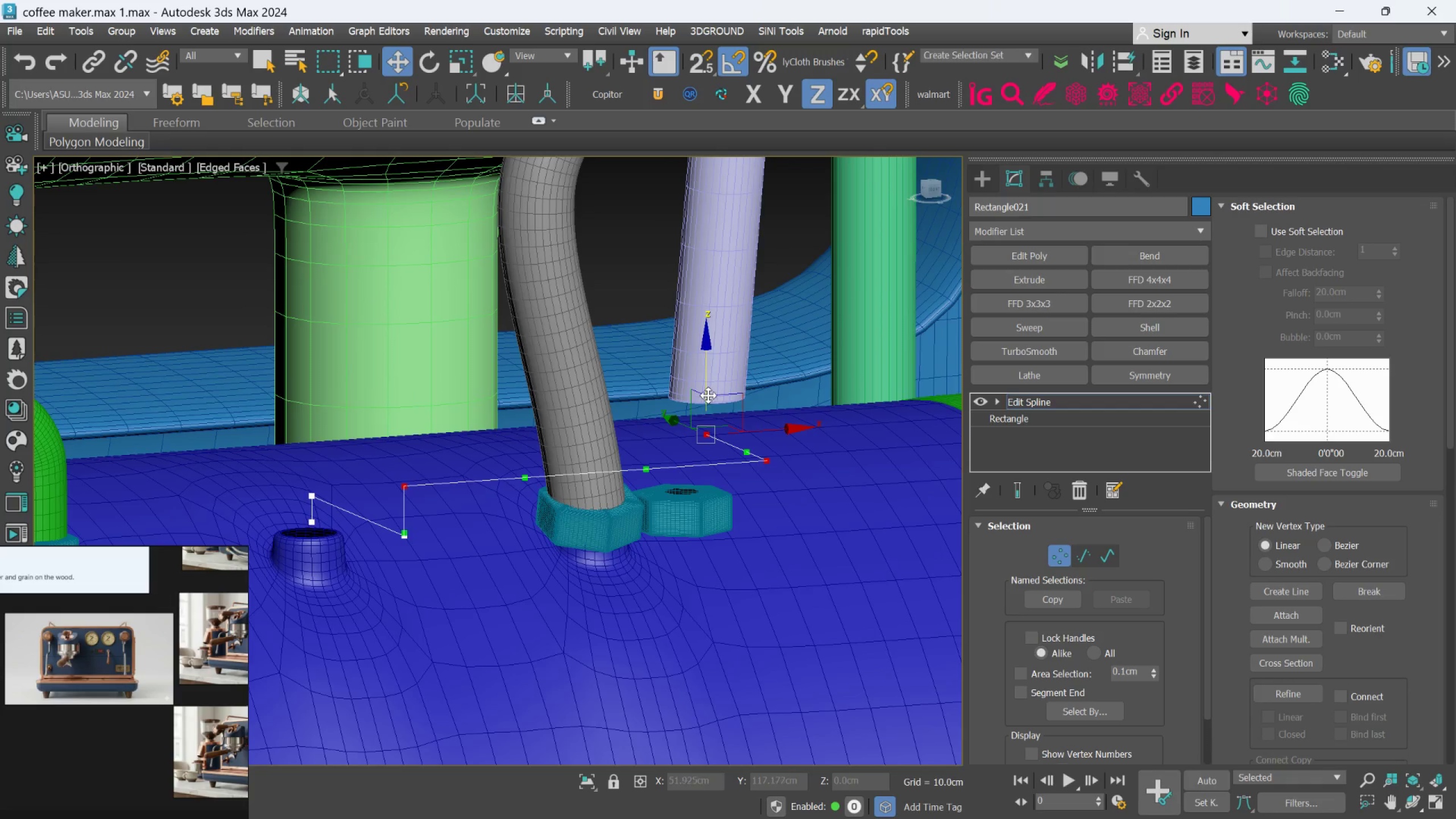 
left_click_drag(start_coordinate=[708, 392], to_coordinate=[707, 386])
 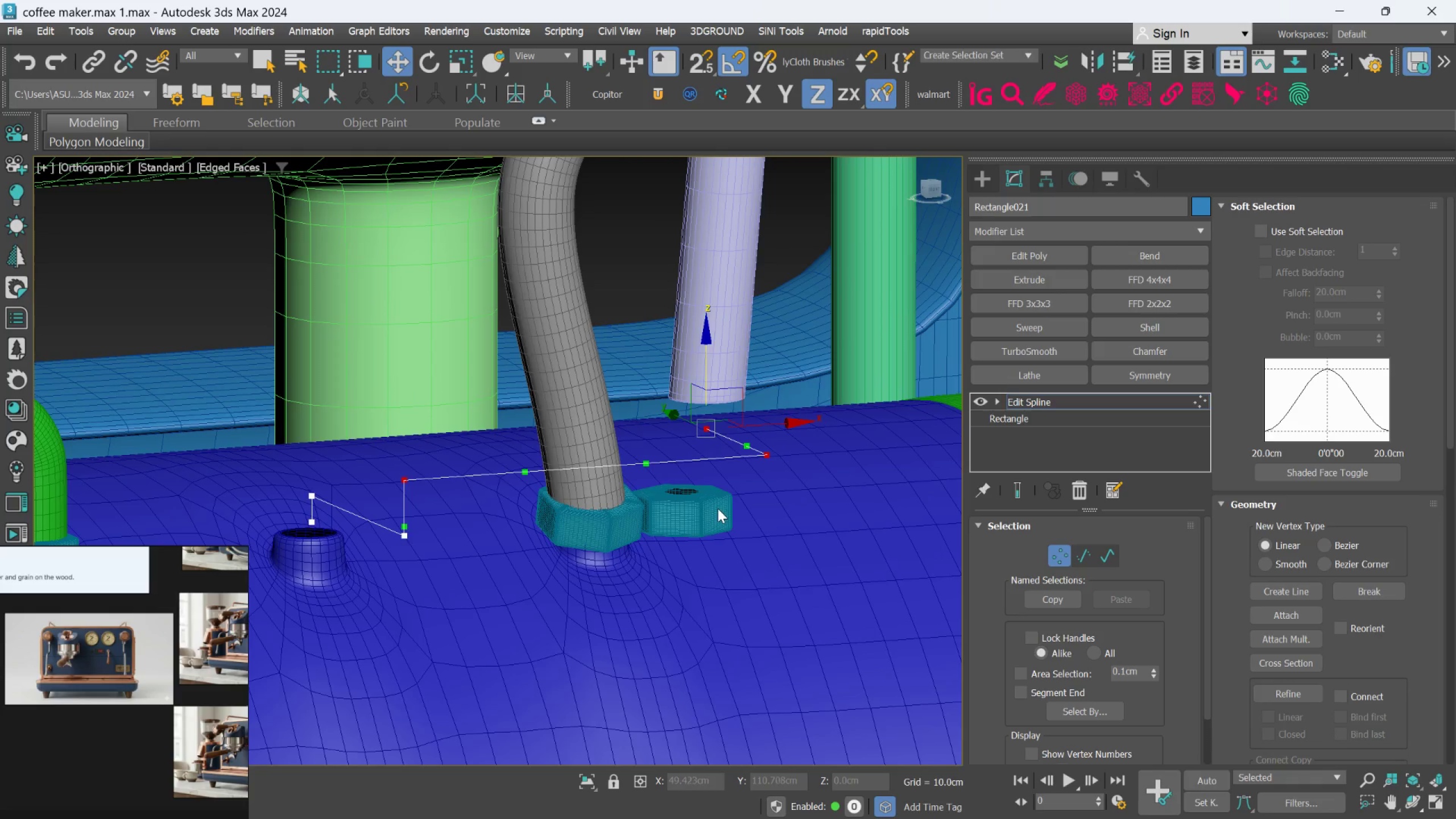 
hold_key(key=AltLeft, duration=1.55)
 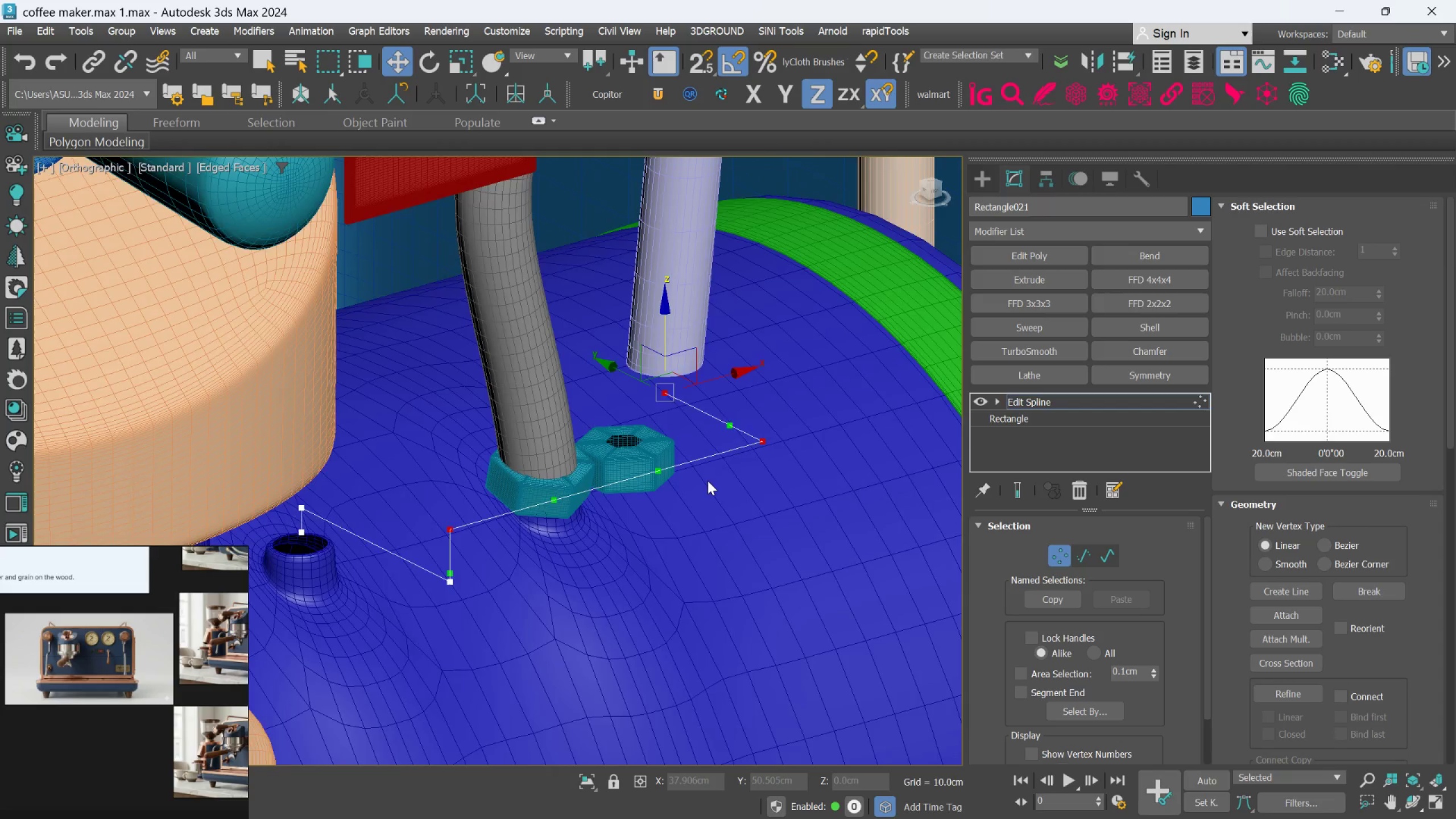 
hold_key(key=AltLeft, duration=2.28)
 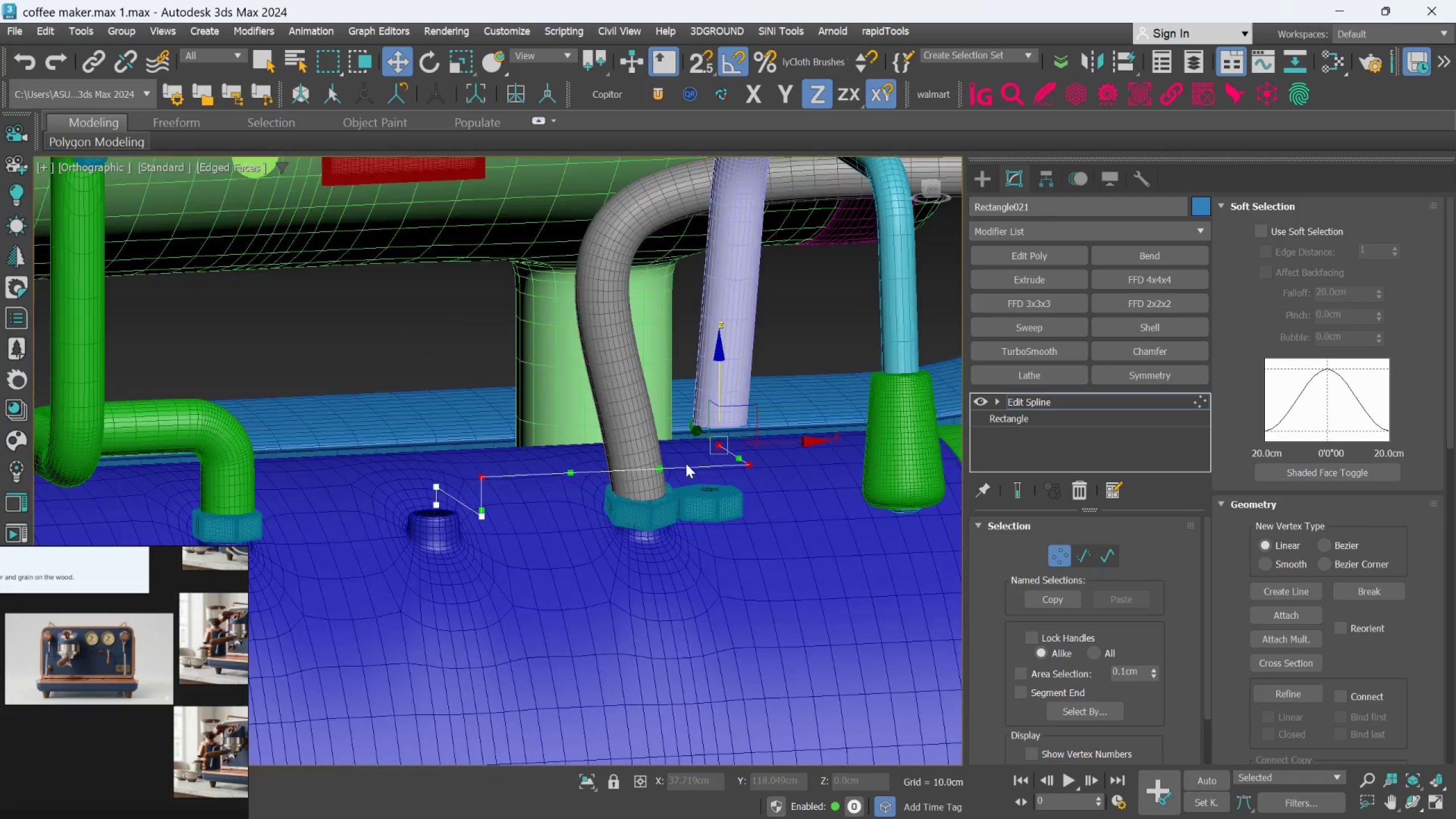 
scroll: coordinate [686, 464], scroll_direction: down, amount: 3.0
 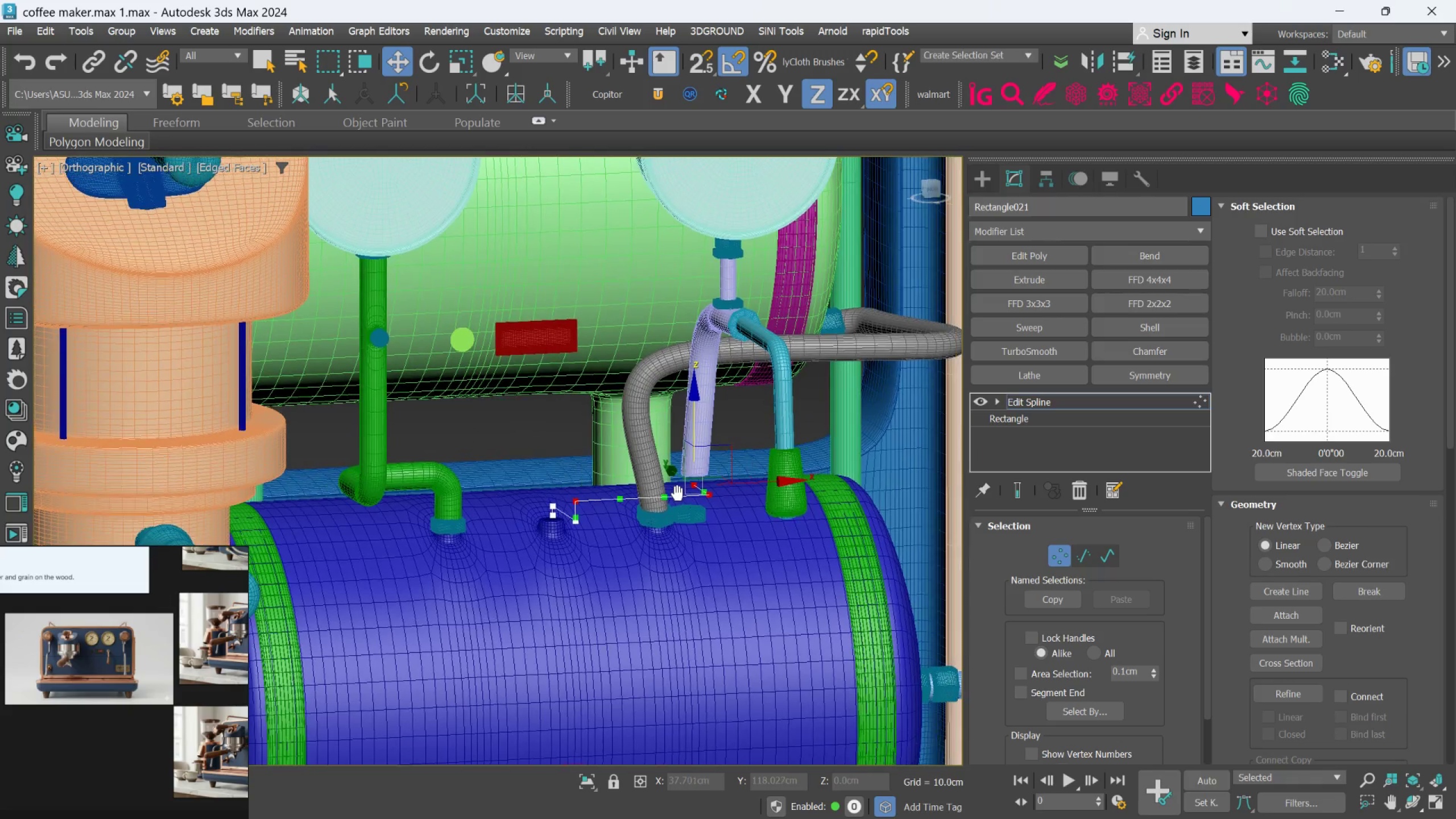 
hold_key(key=AltLeft, duration=1.77)
 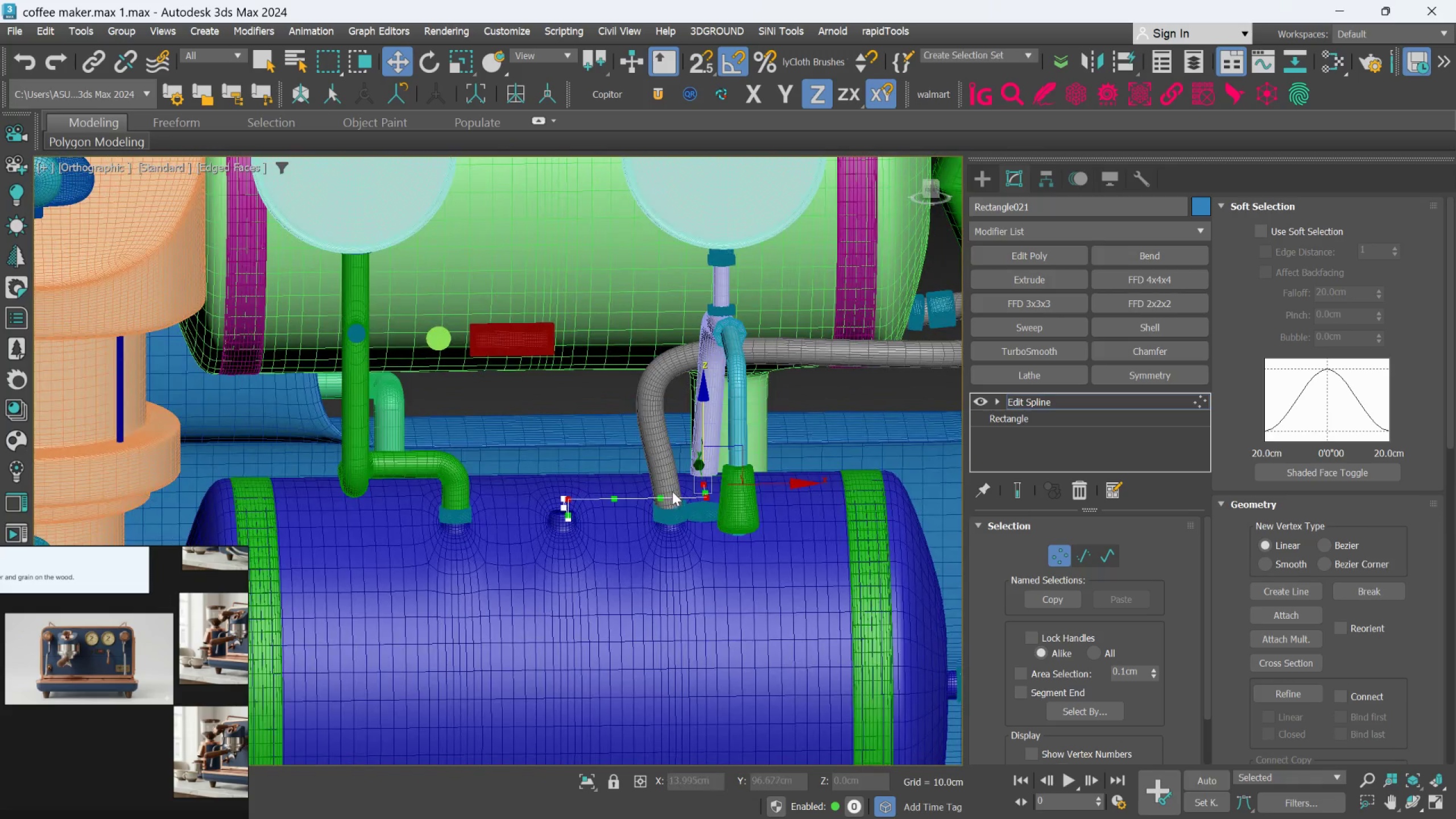 
scroll: coordinate [686, 533], scroll_direction: up, amount: 2.0
 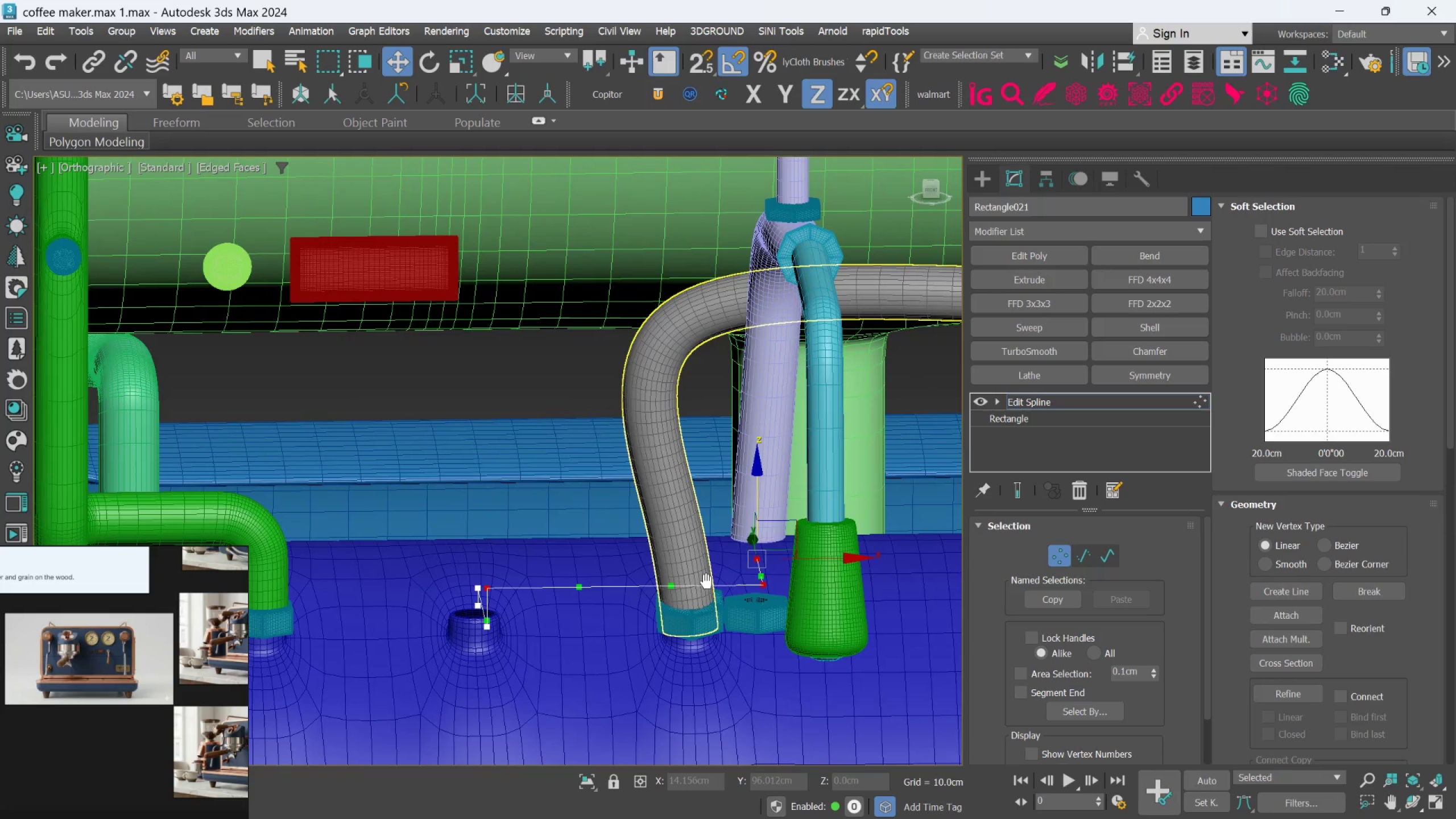 
scroll: coordinate [708, 582], scroll_direction: down, amount: 1.0
 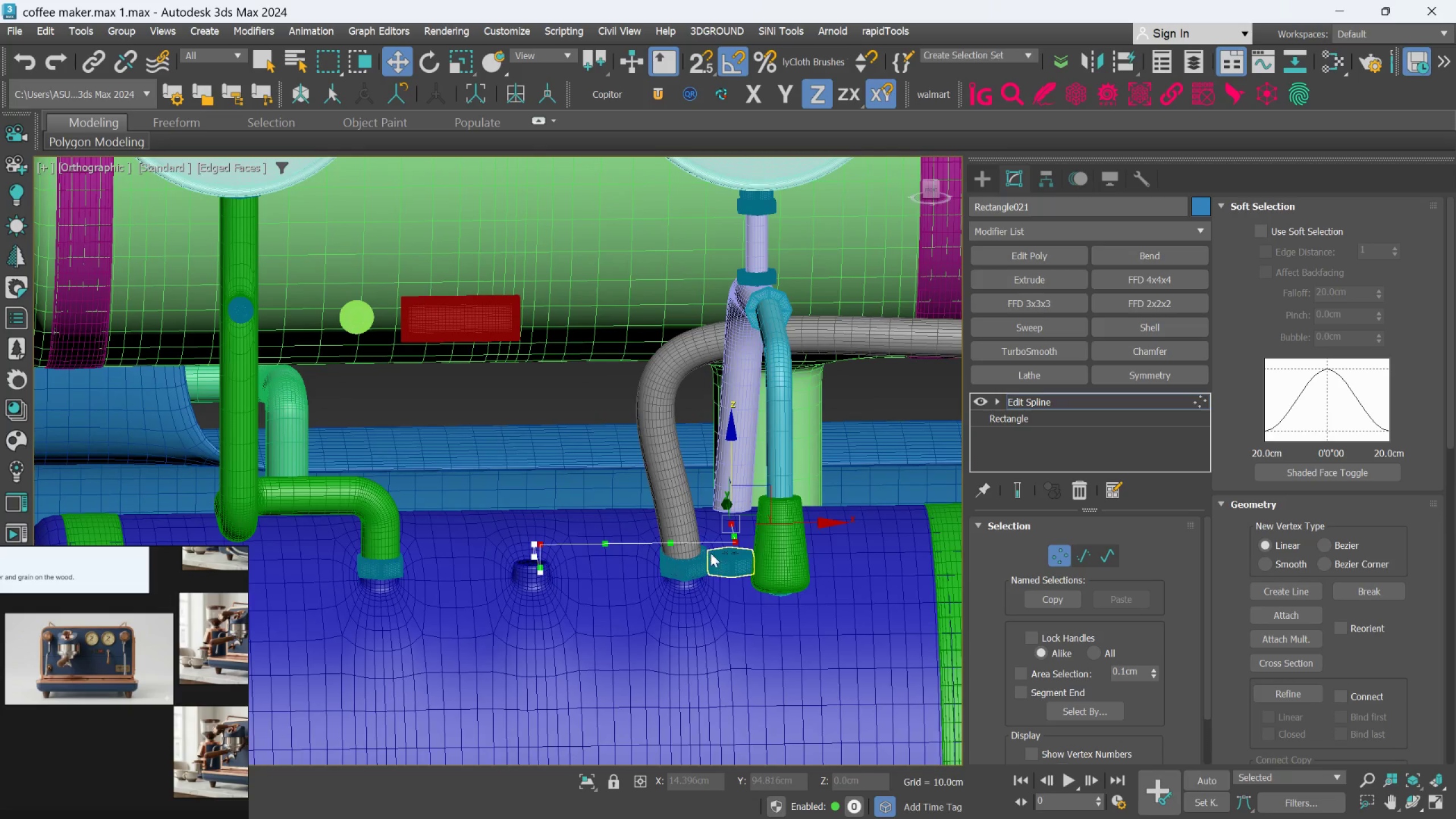 
left_click([758, 628])
 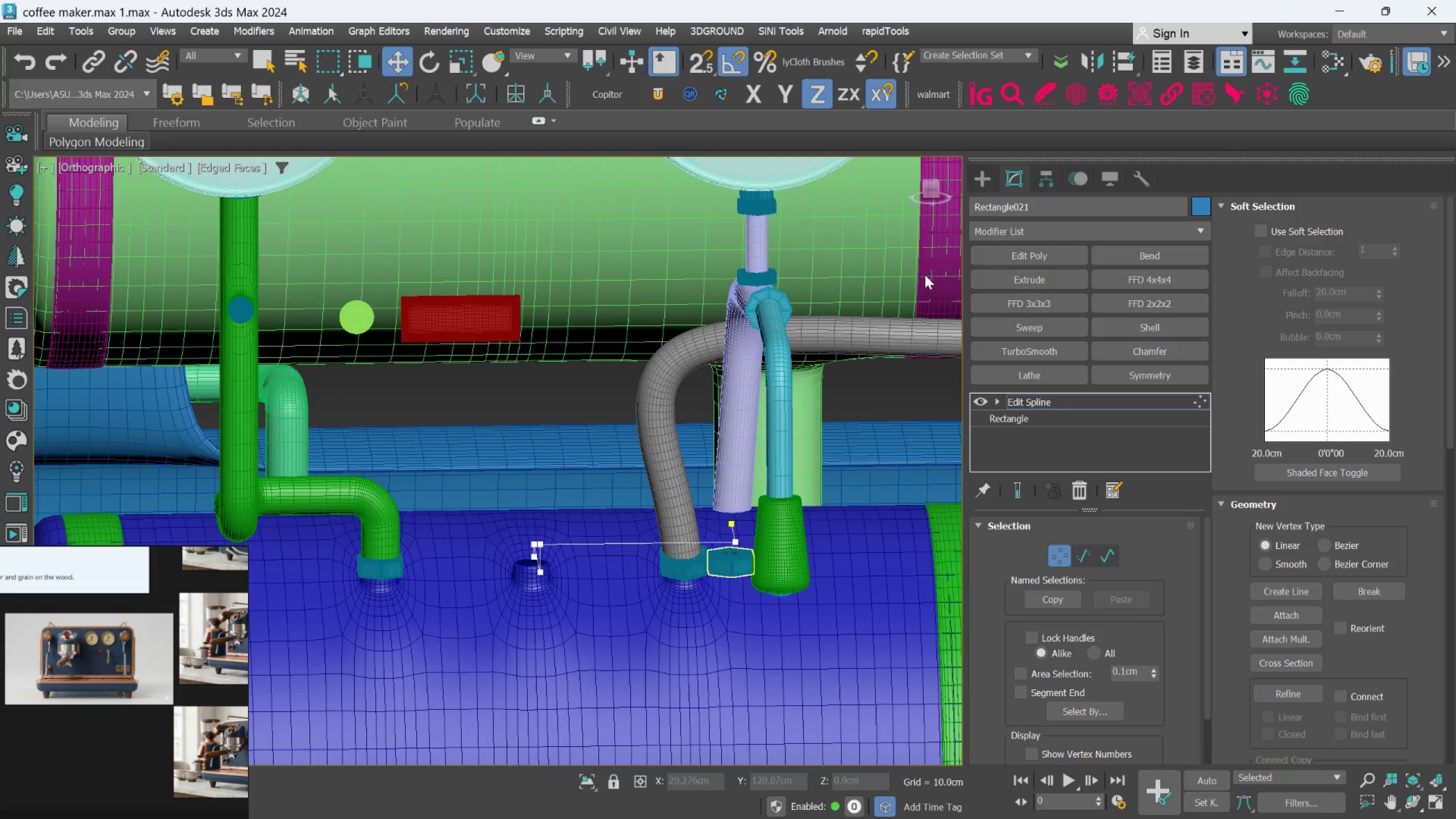 
left_click([973, 179])
 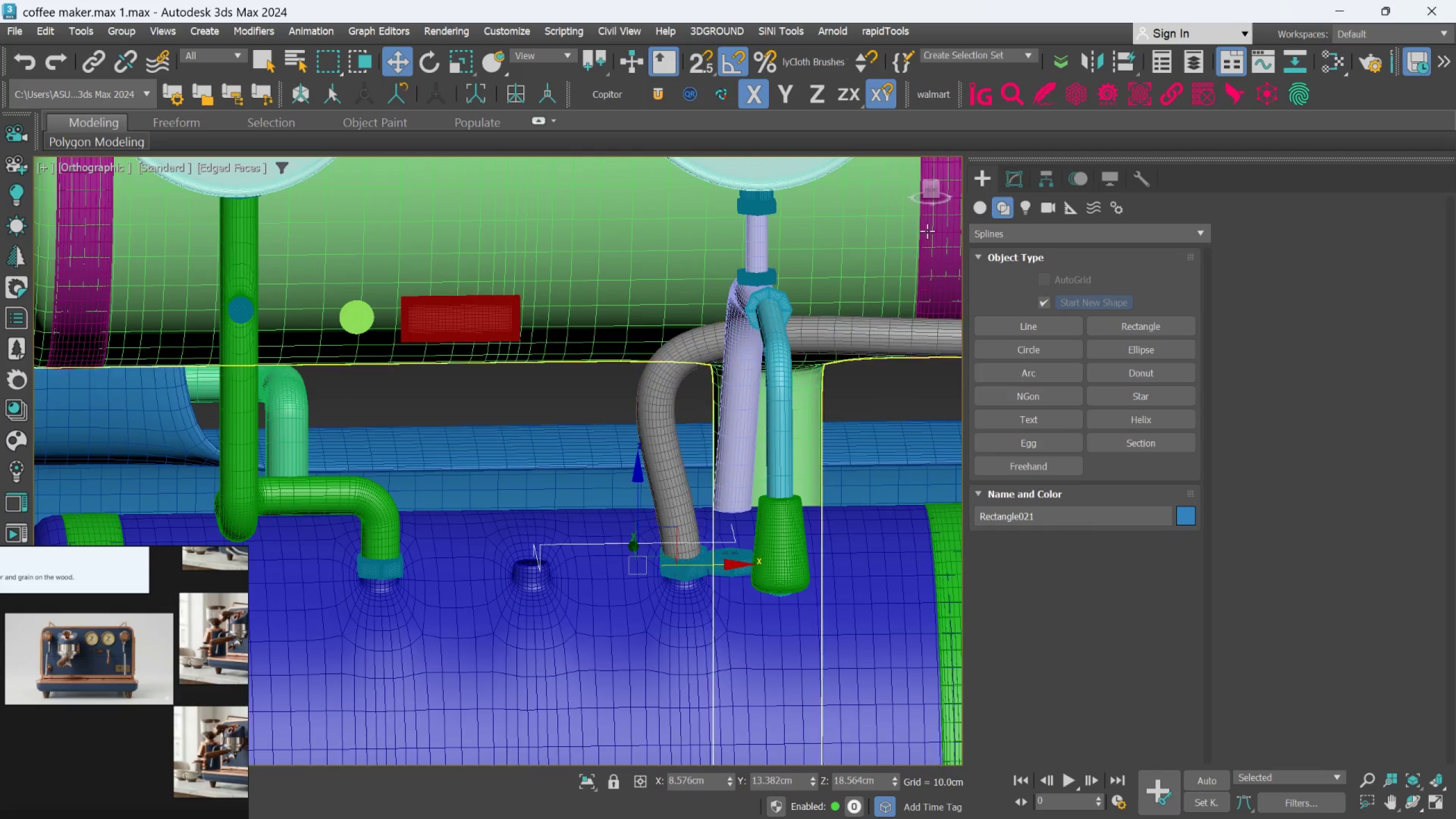 
key(Delete)
 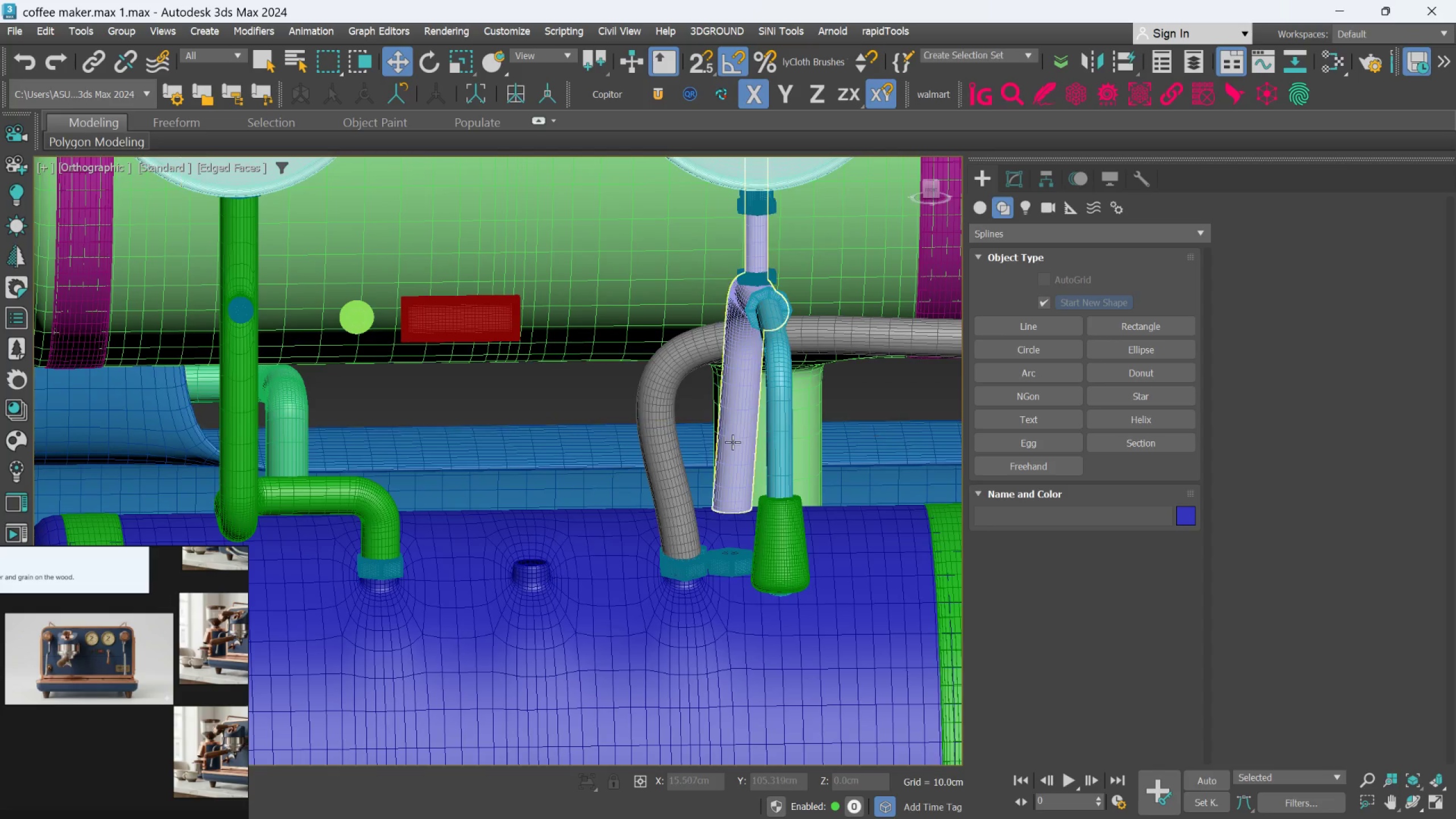 
left_click([664, 442])
 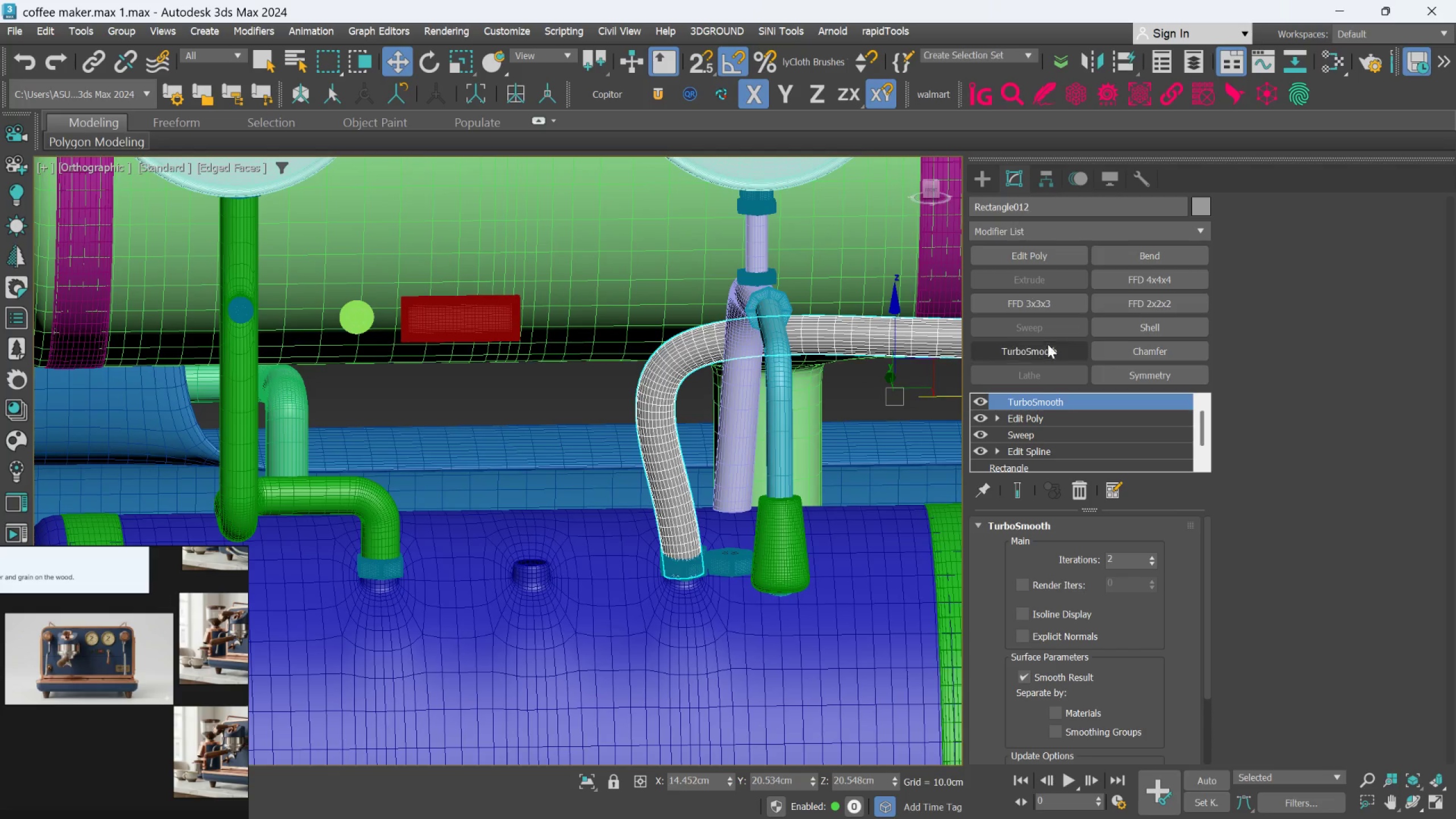 
left_click([1035, 416])
 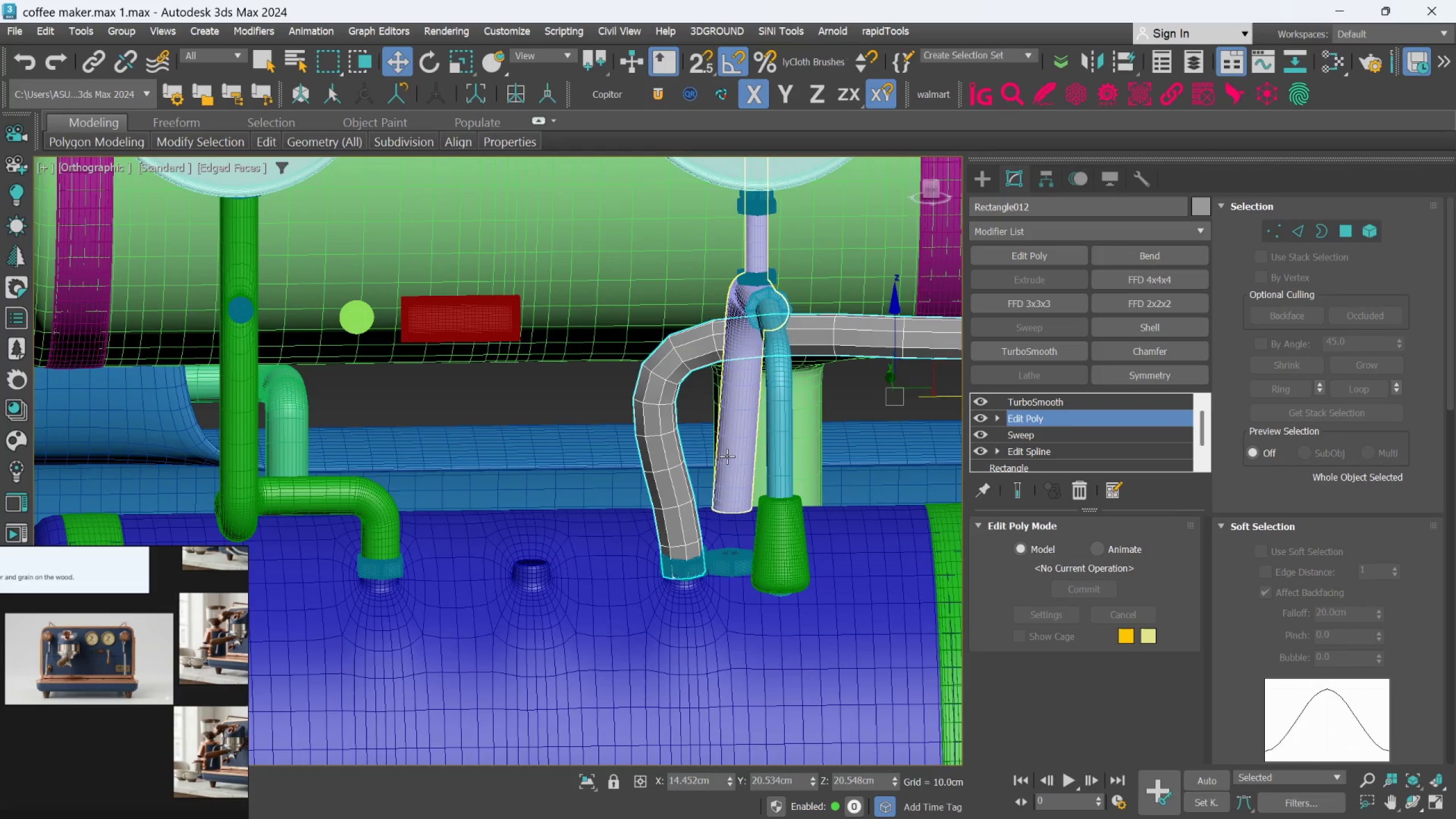 
left_click([1277, 233])
 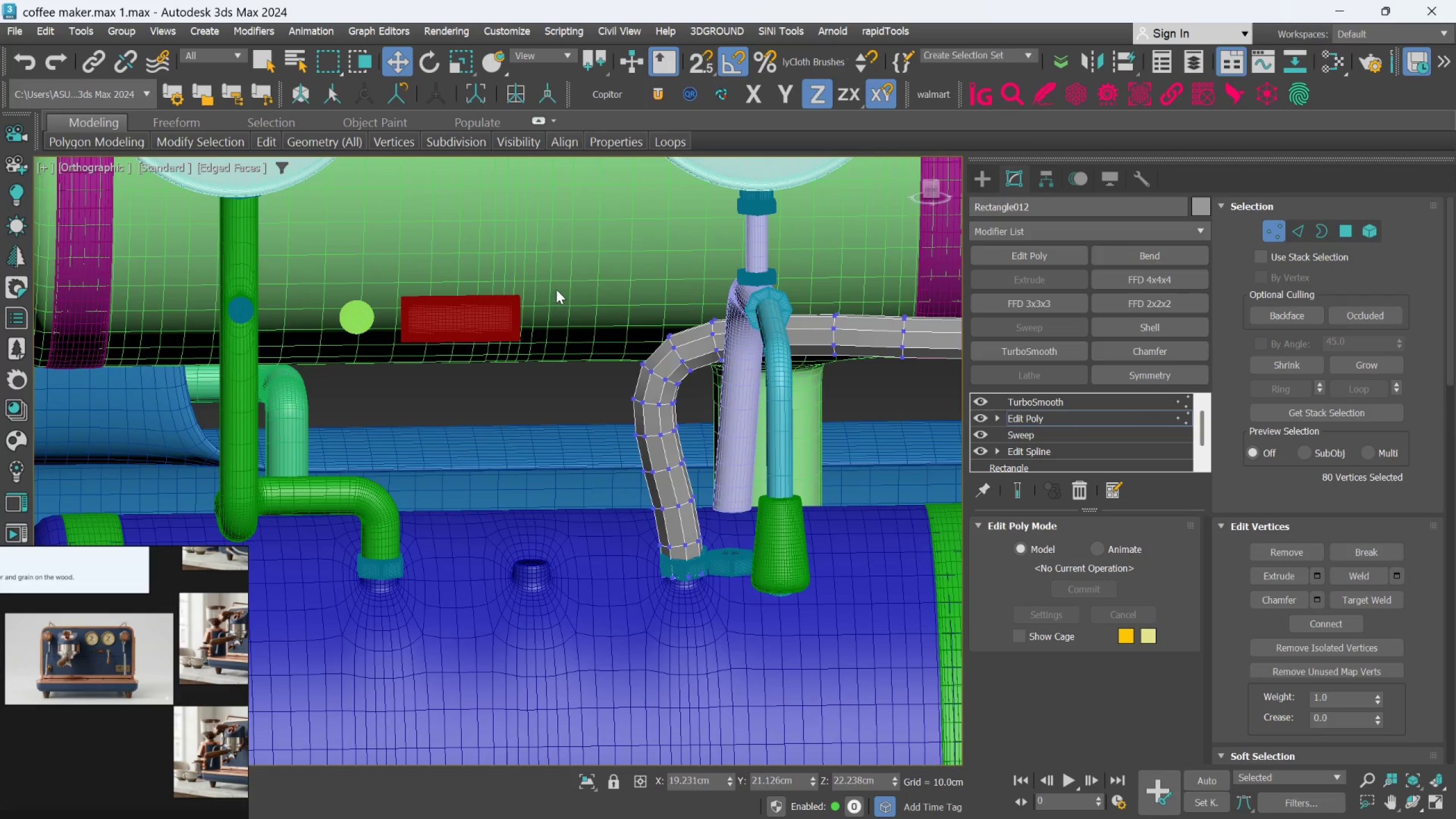 
left_click_drag(start_coordinate=[560, 276], to_coordinate=[733, 608])
 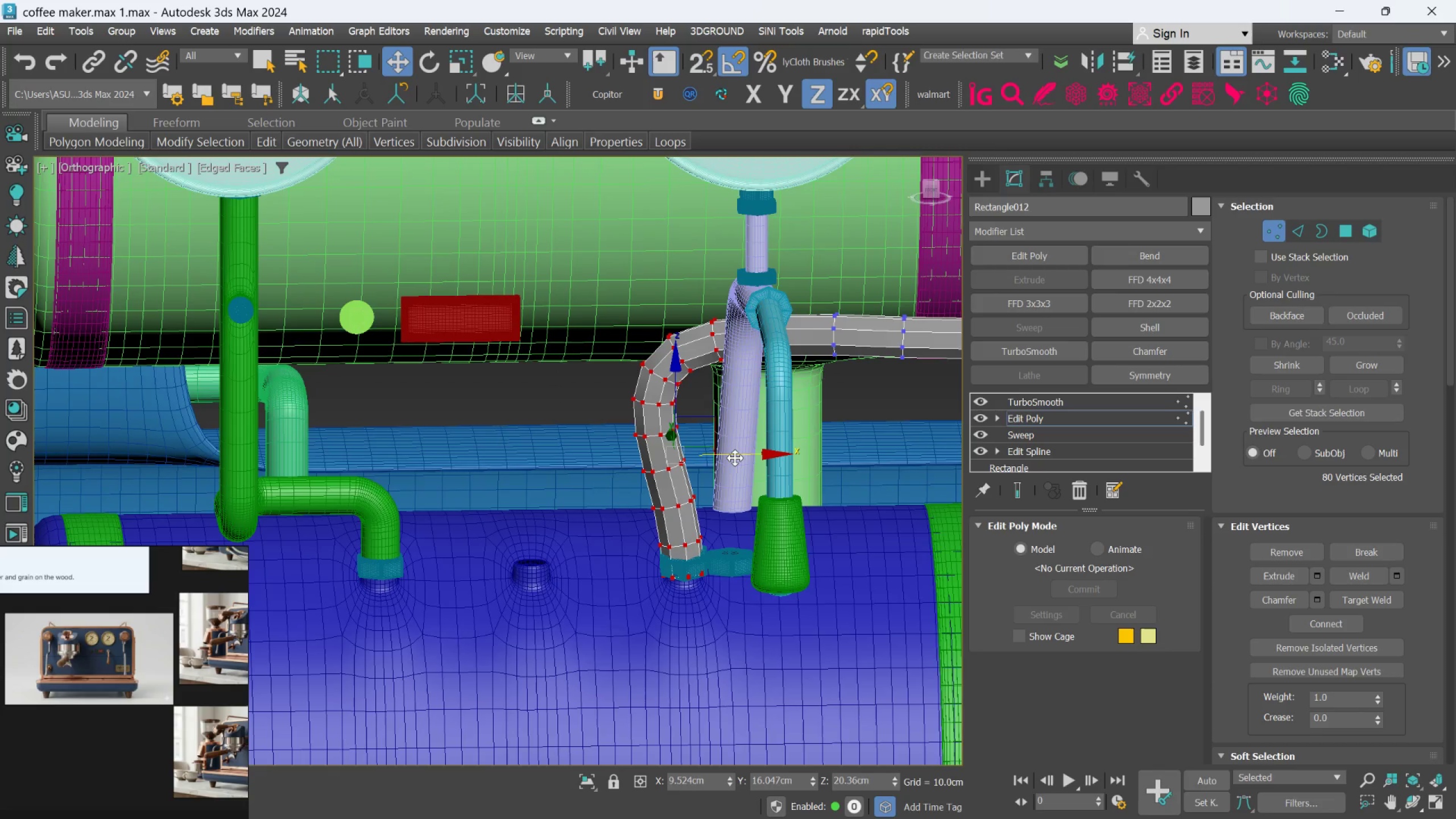 
left_click_drag(start_coordinate=[734, 456], to_coordinate=[581, 460])
 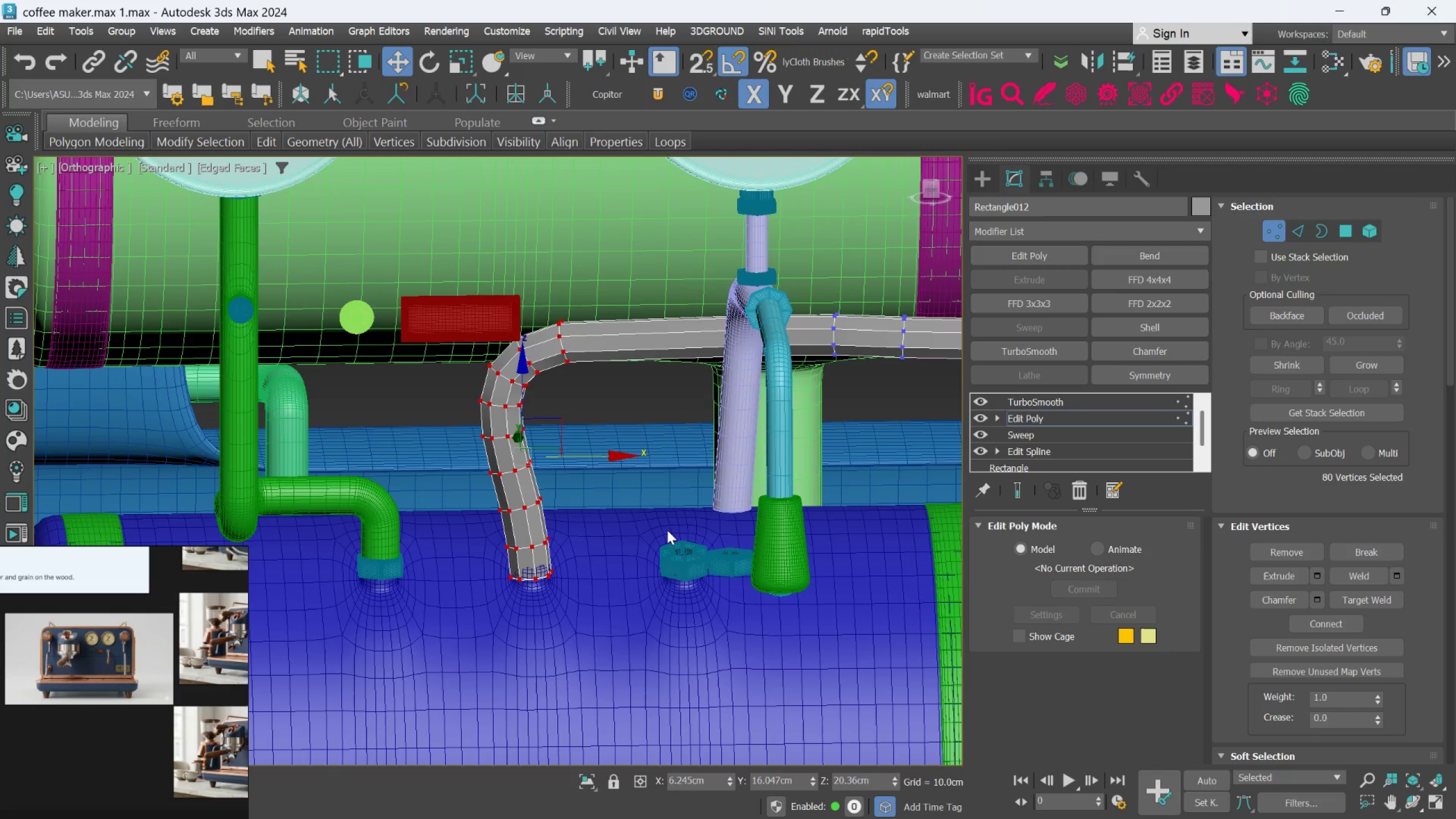 
scroll: coordinate [675, 547], scroll_direction: none, amount: 0.0
 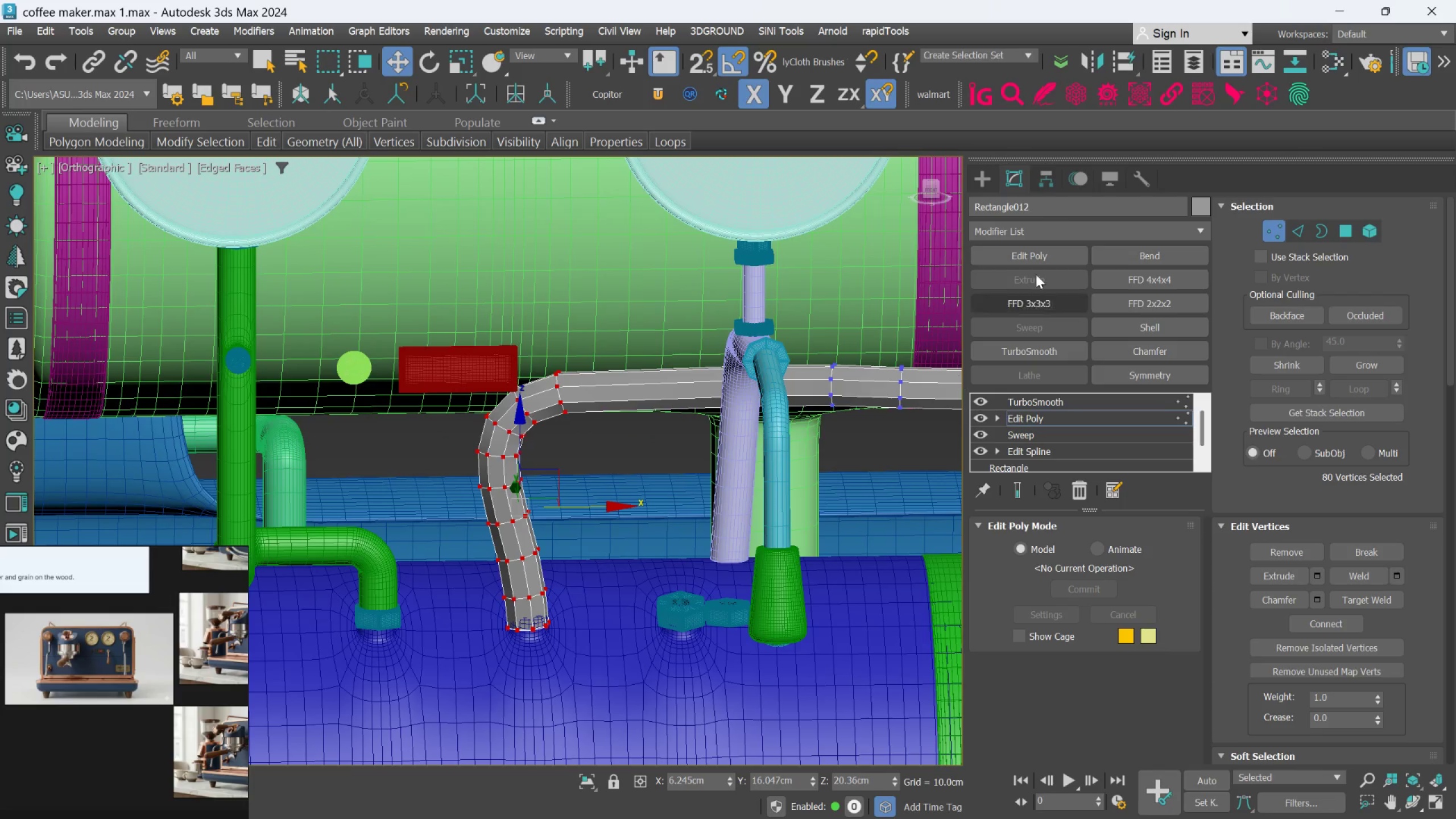 
left_click([991, 177])
 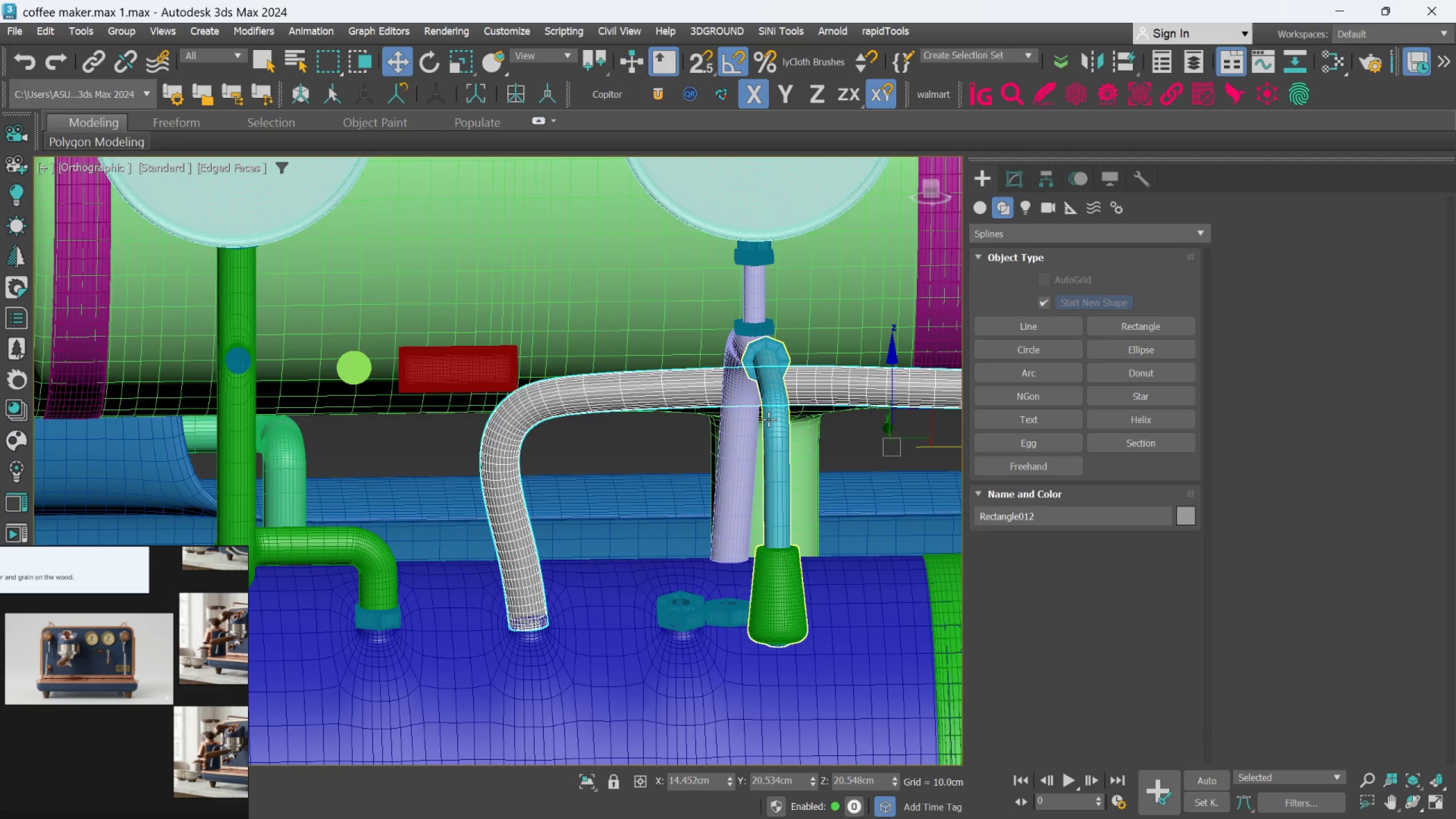 
left_click([768, 419])
 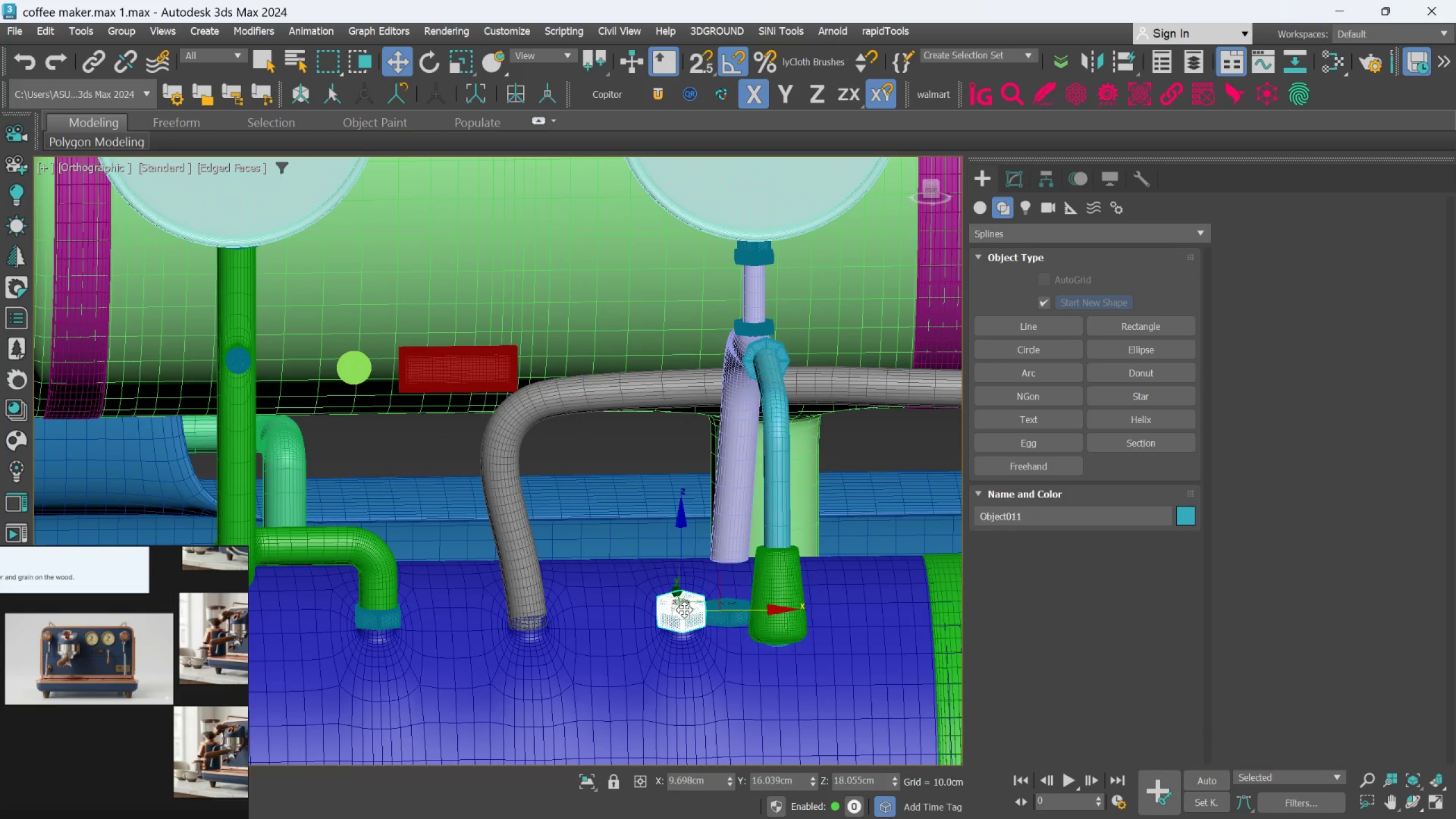 
left_click_drag(start_coordinate=[725, 612], to_coordinate=[573, 638])
 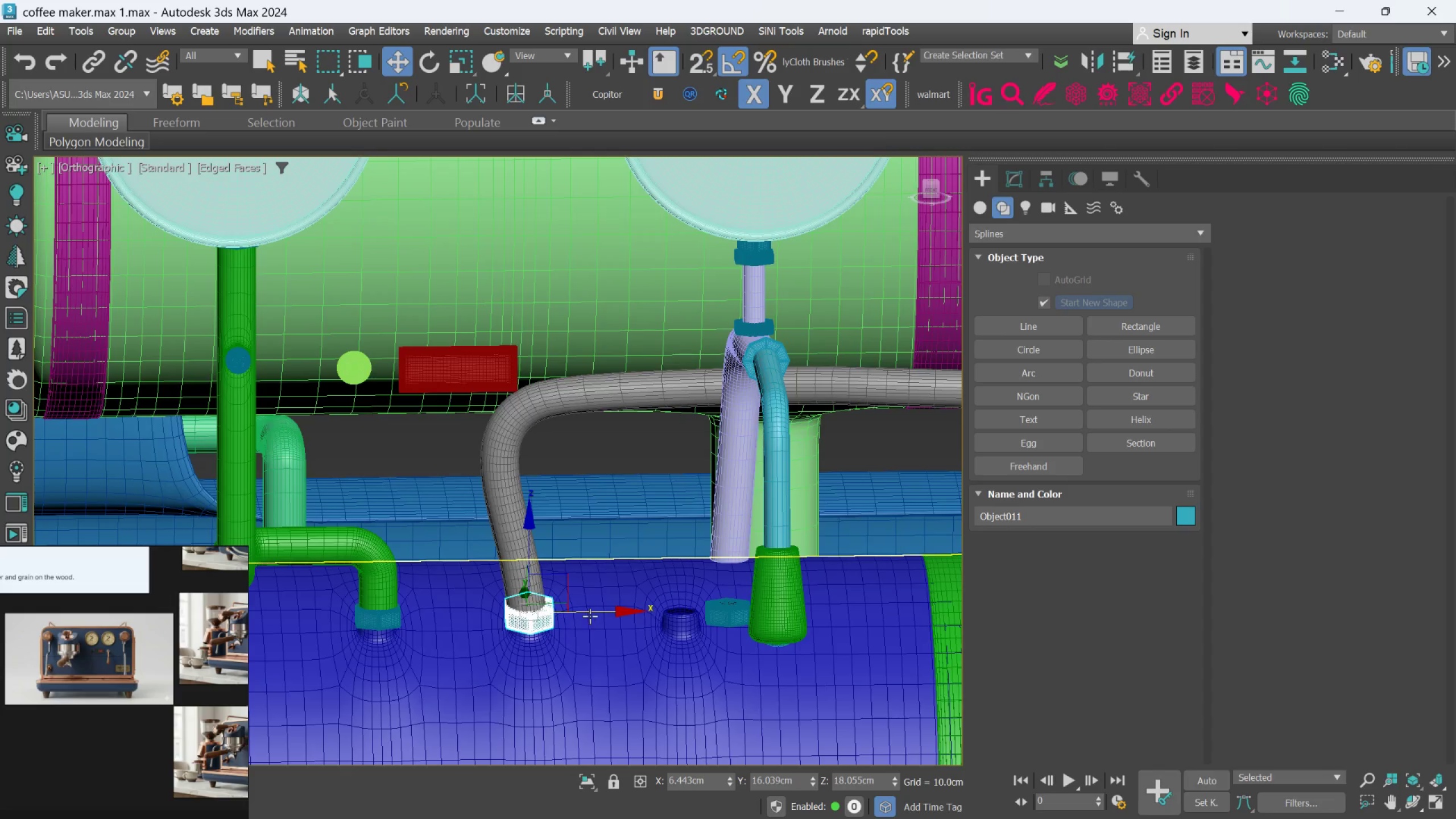 
scroll: coordinate [590, 616], scroll_direction: down, amount: 3.0
 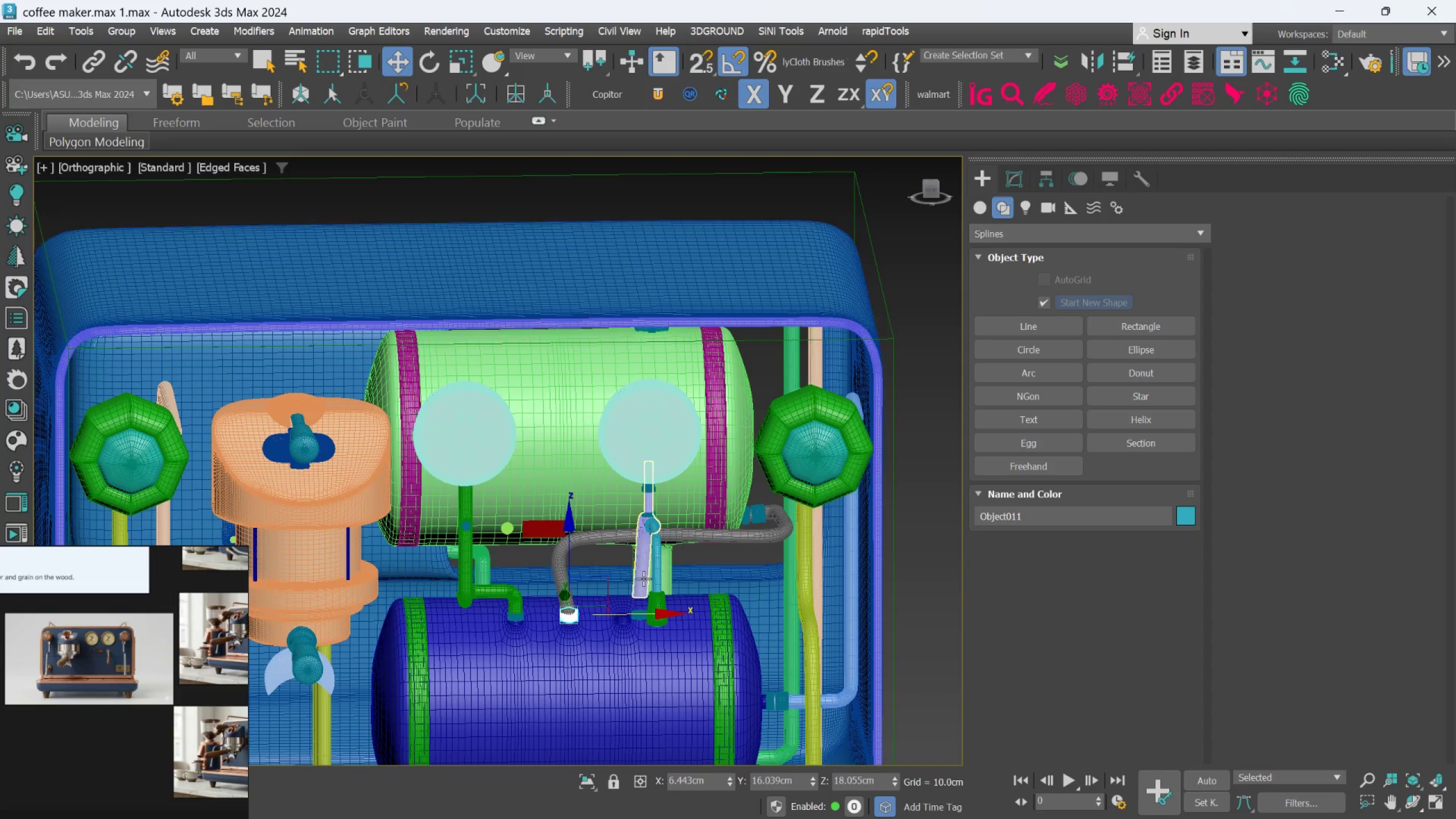 
scroll: coordinate [650, 569], scroll_direction: up, amount: 2.0
 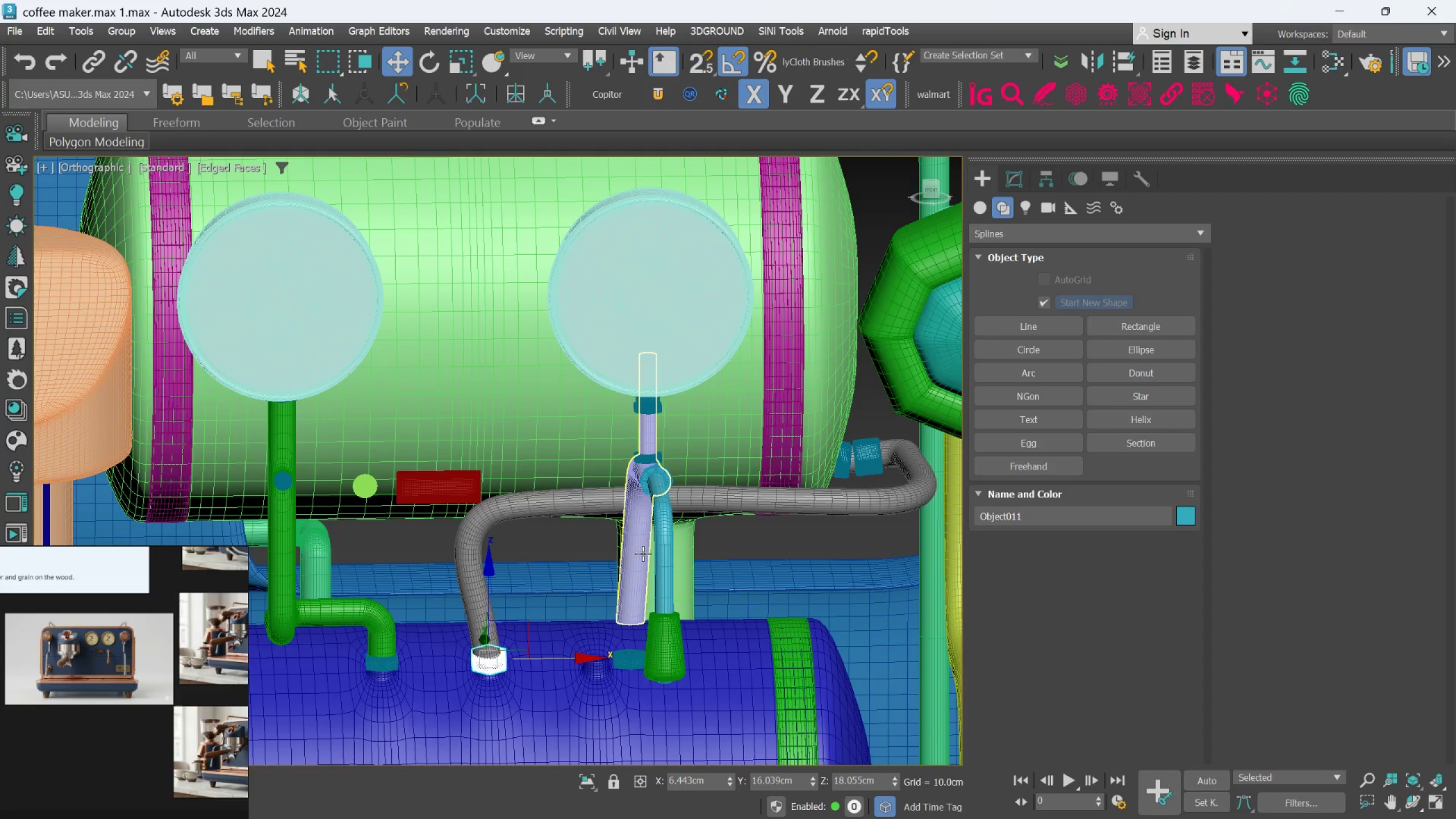 
hold_key(key=AltLeft, duration=4.97)
 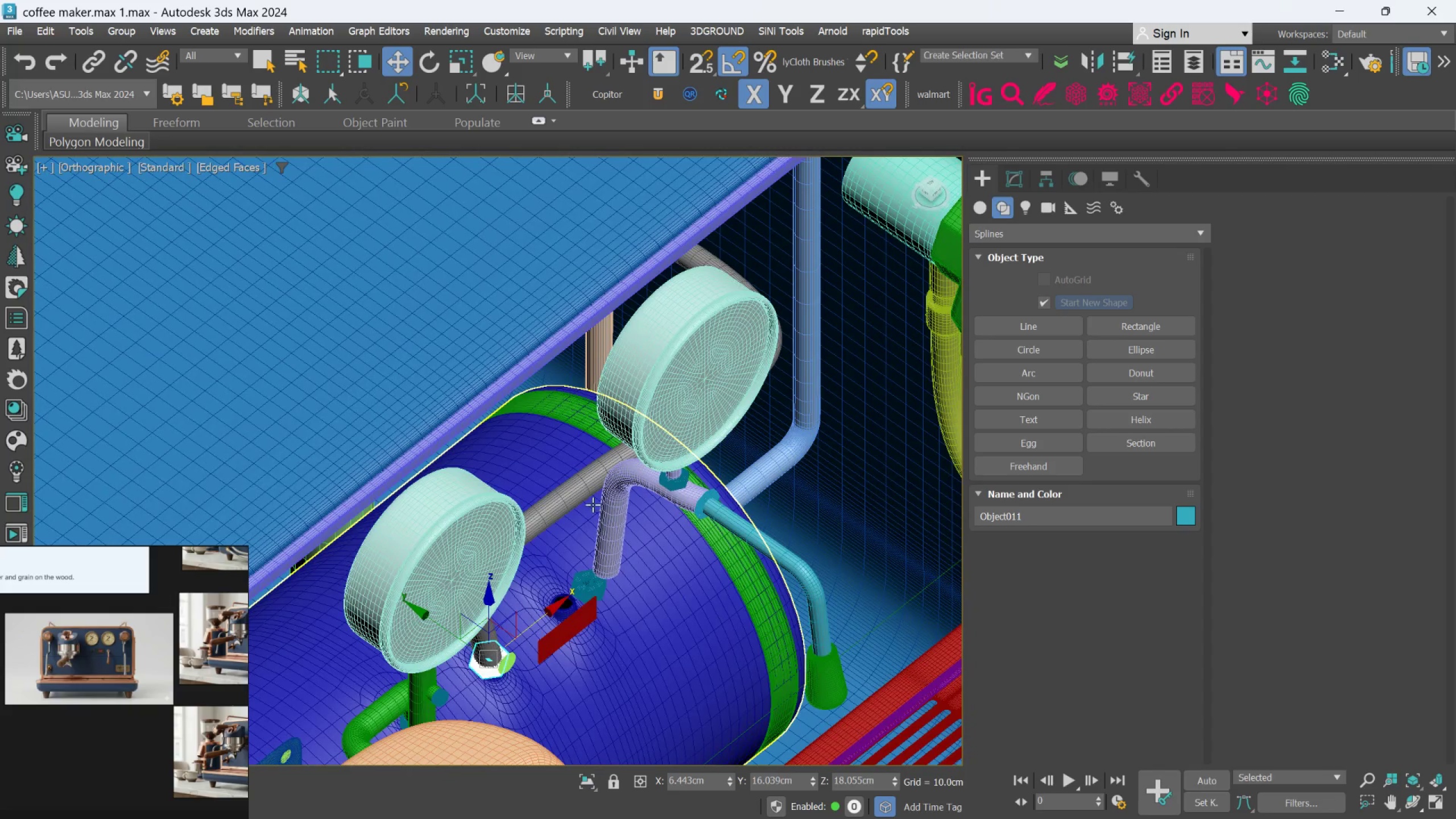 
hold_key(key=AltLeft, duration=1.45)
 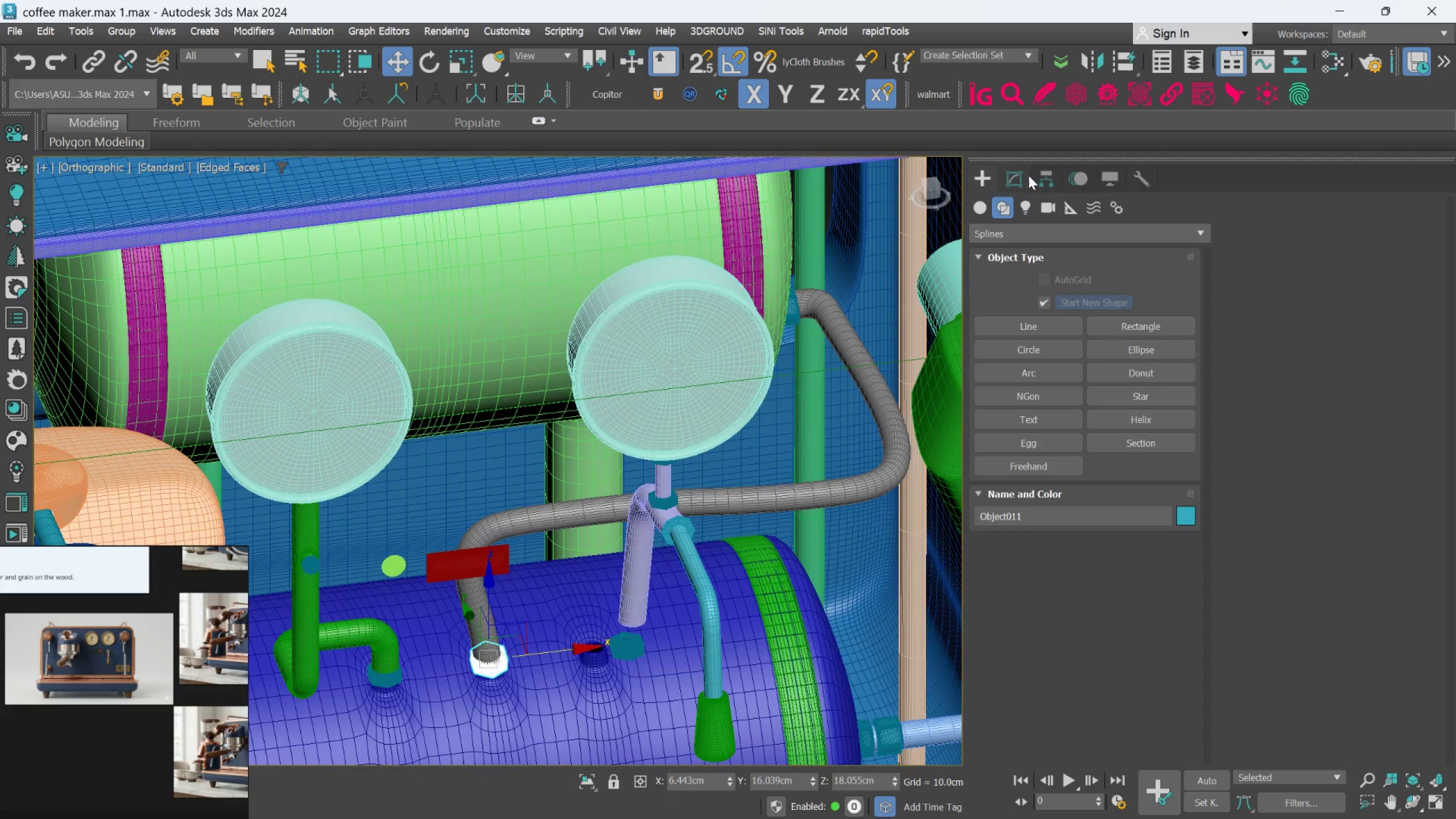 
left_click([1024, 175])
 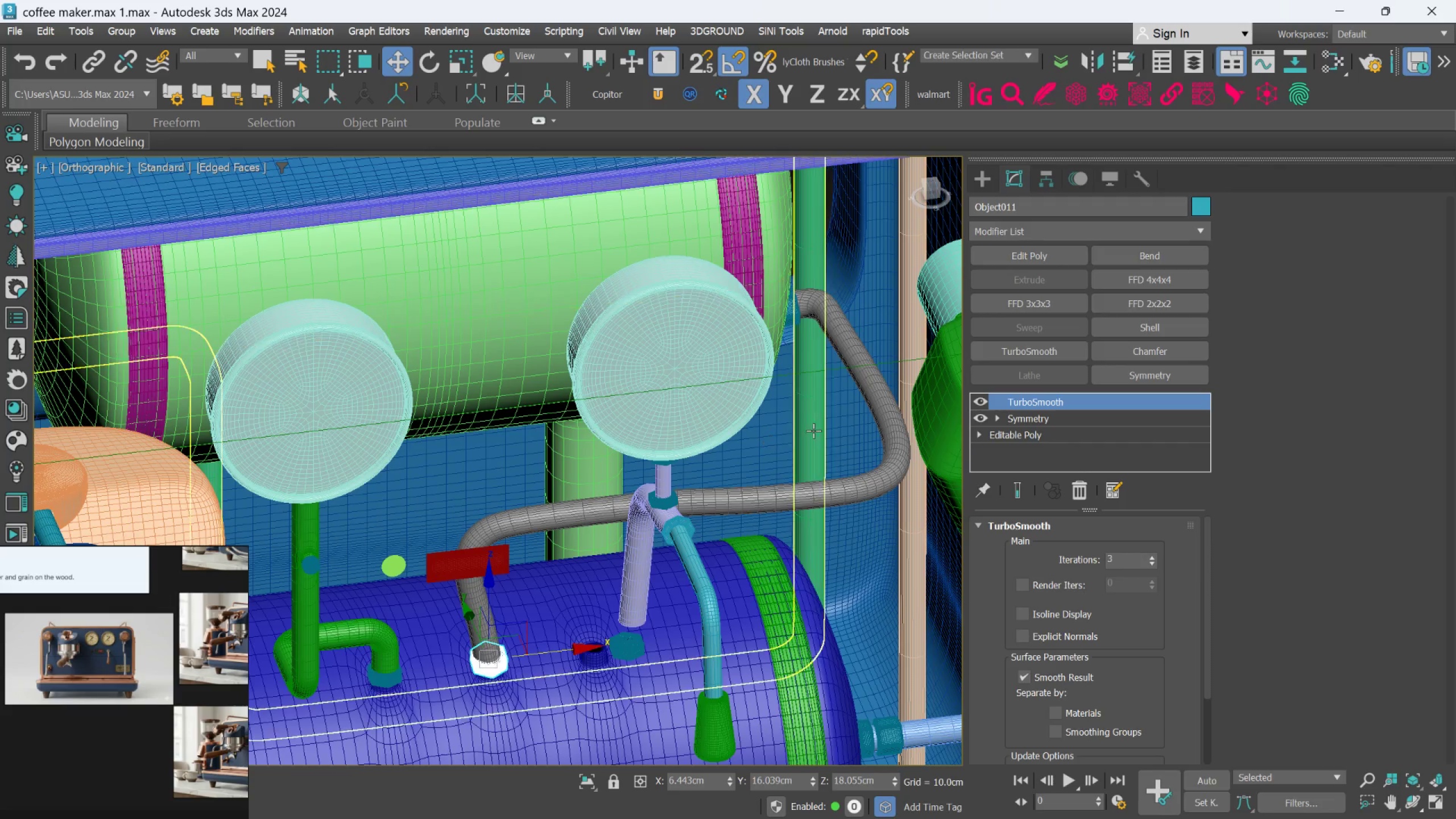 
hold_key(key=AltLeft, duration=5.66)
 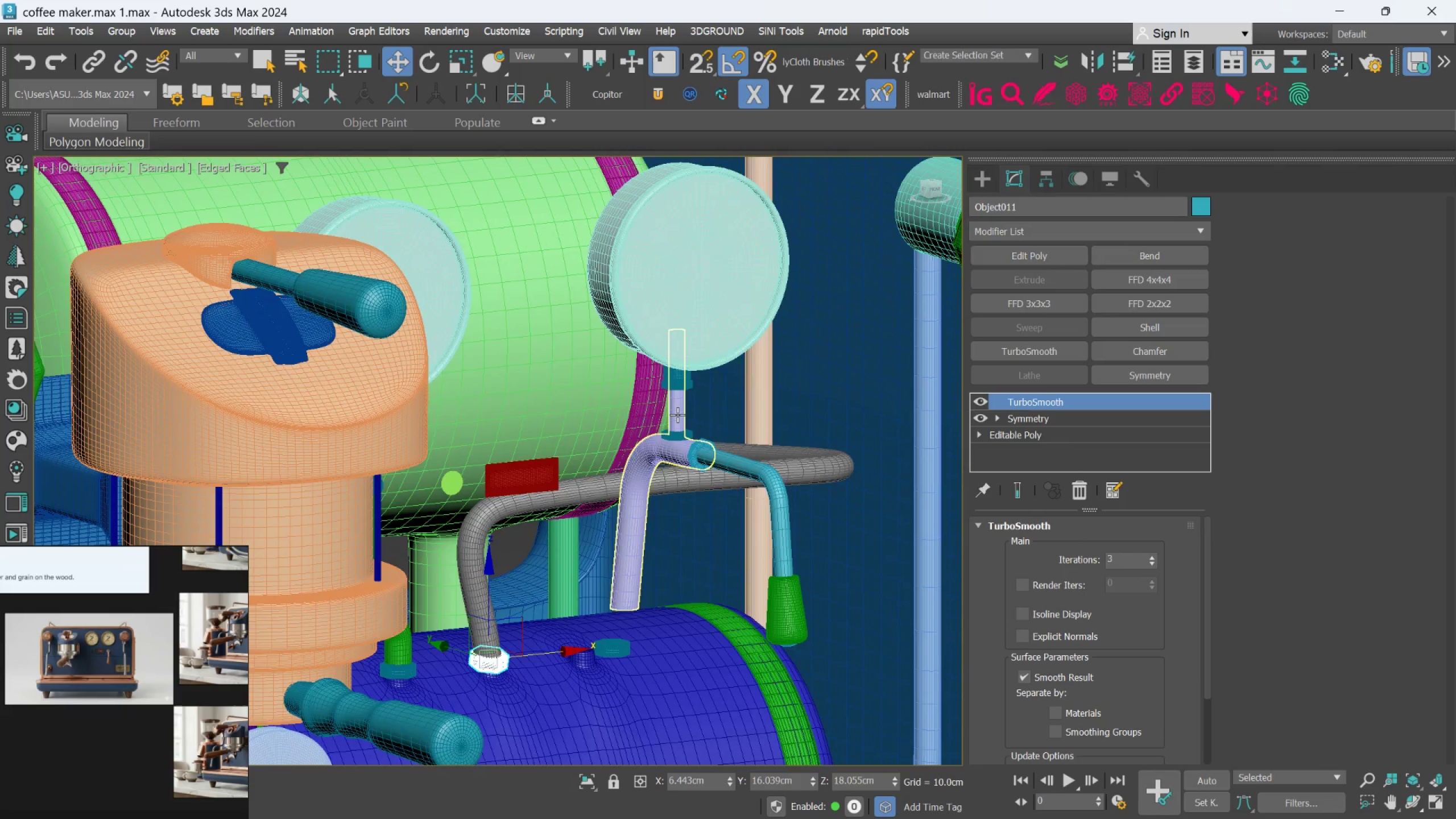 
scroll: coordinate [678, 416], scroll_direction: up, amount: 1.0
 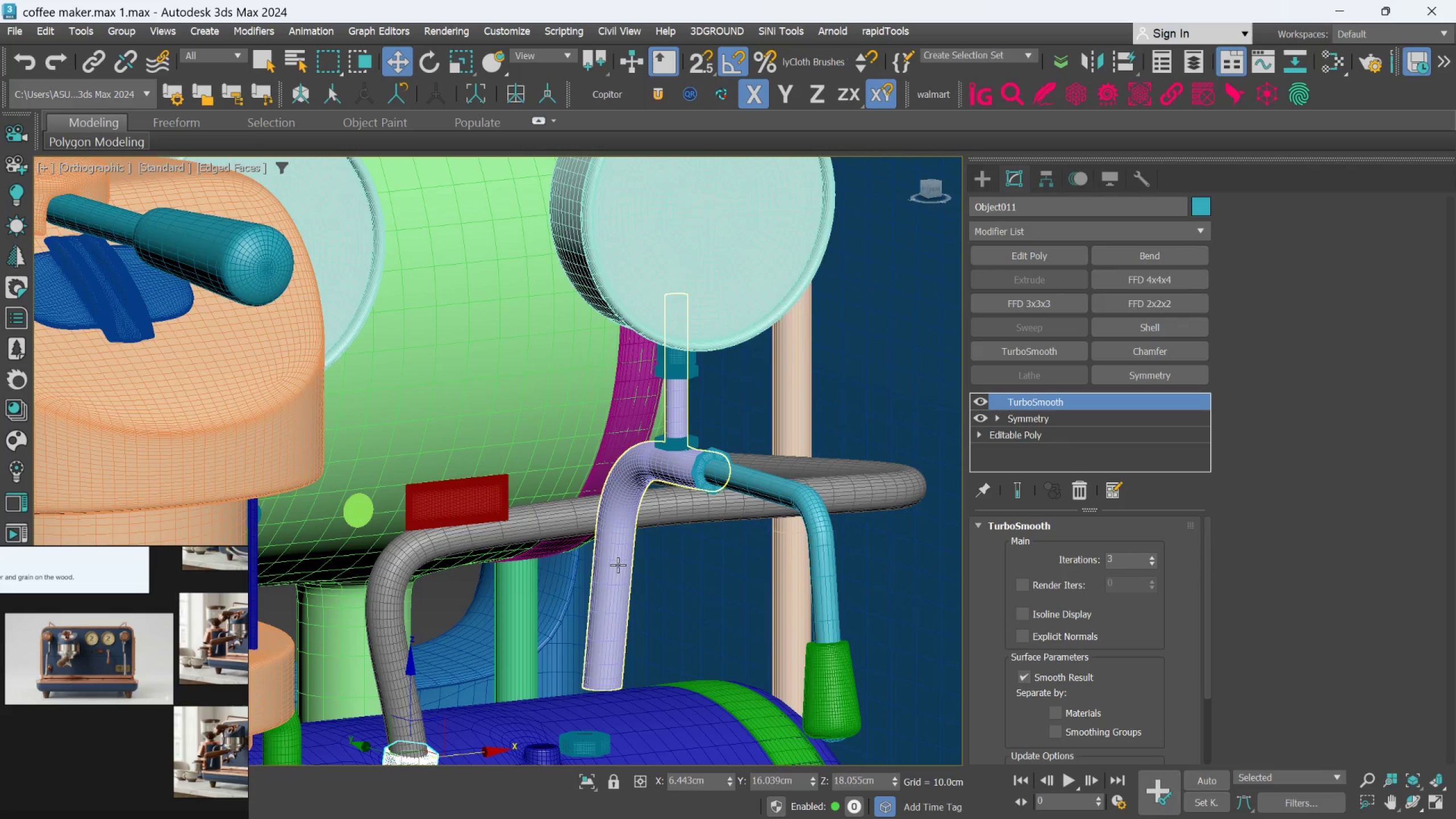 
left_click([618, 565])
 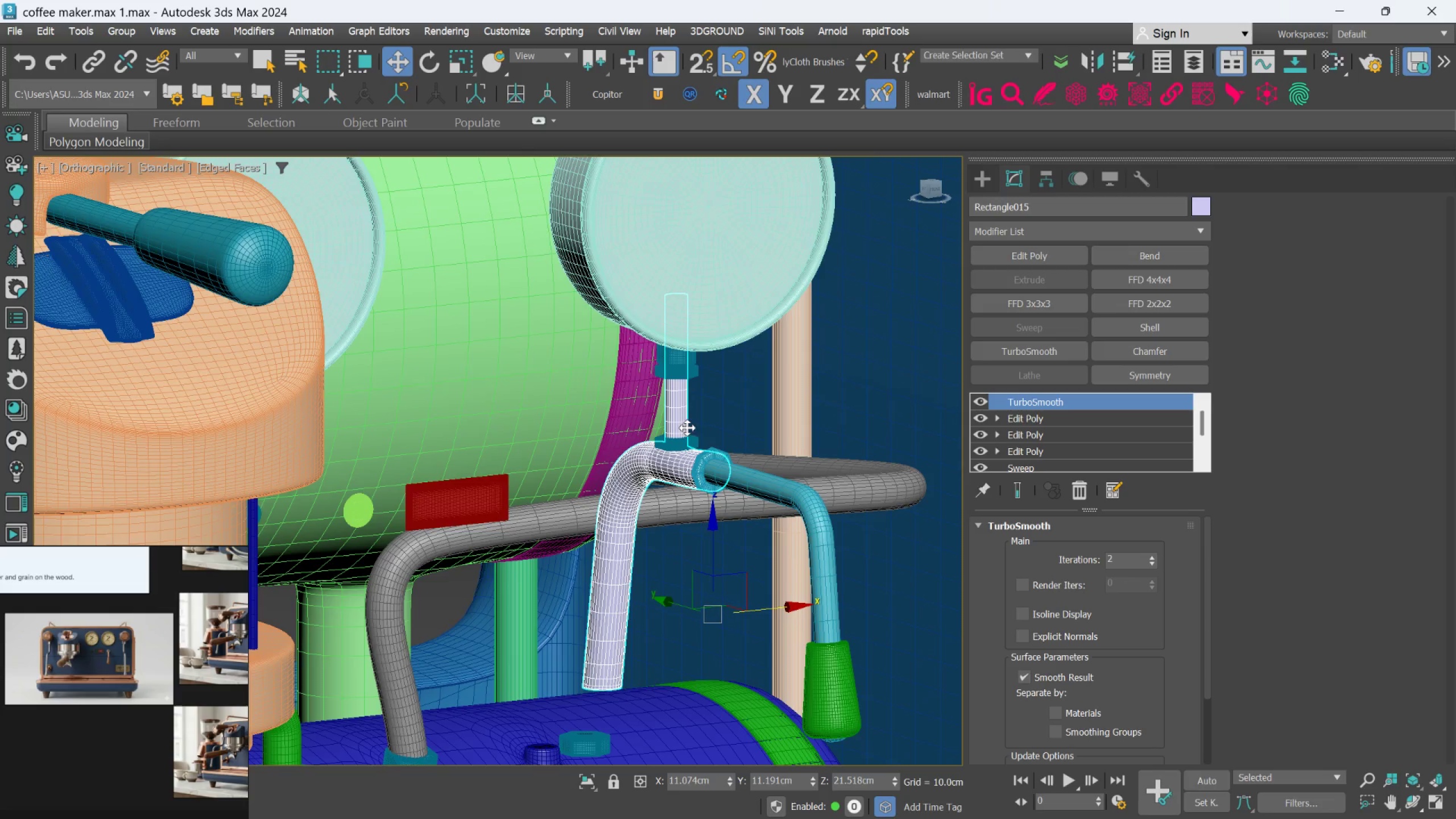 
hold_key(key=ControlLeft, duration=2.7)
 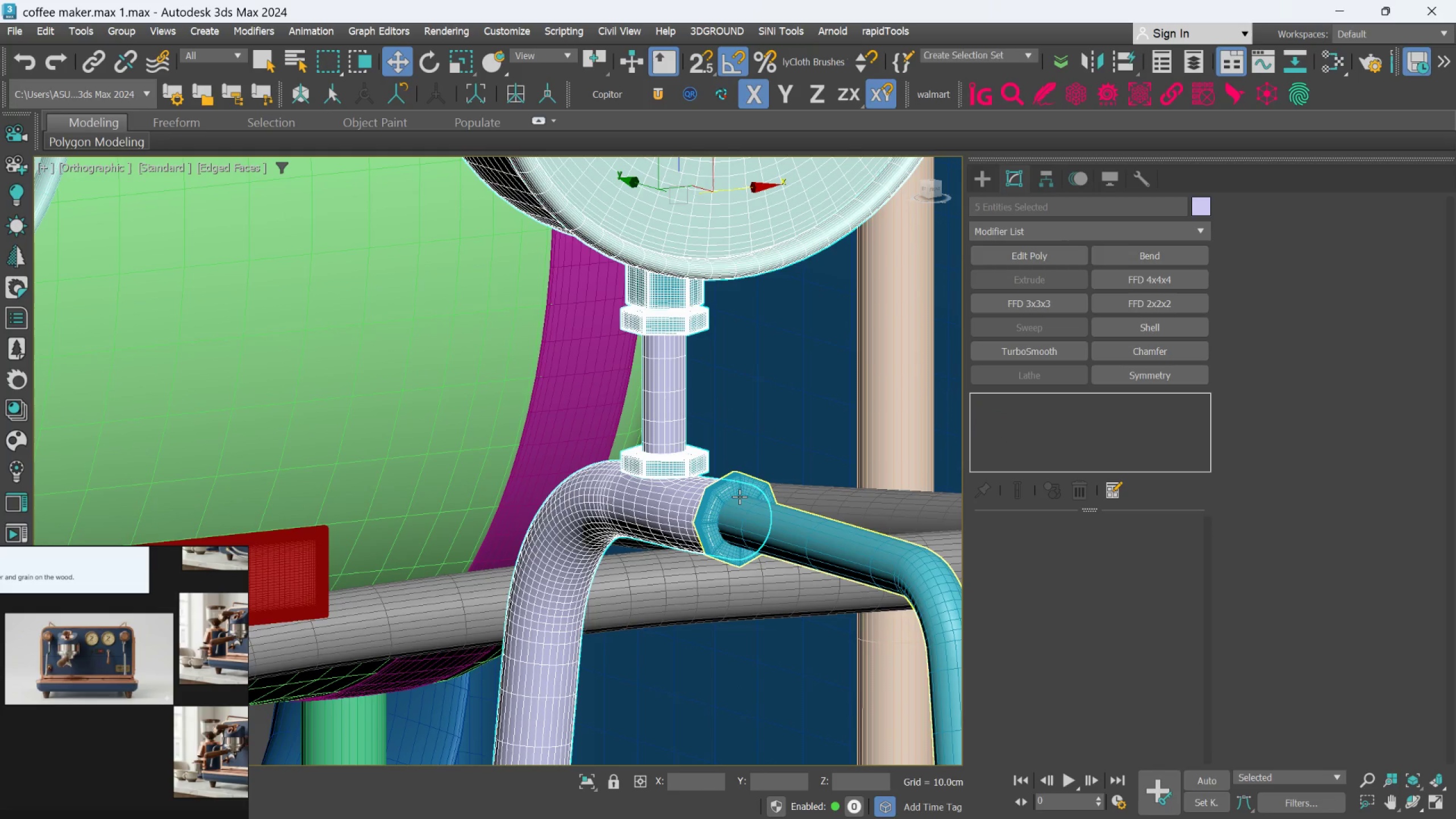 
scroll: coordinate [688, 423], scroll_direction: up, amount: 2.0
 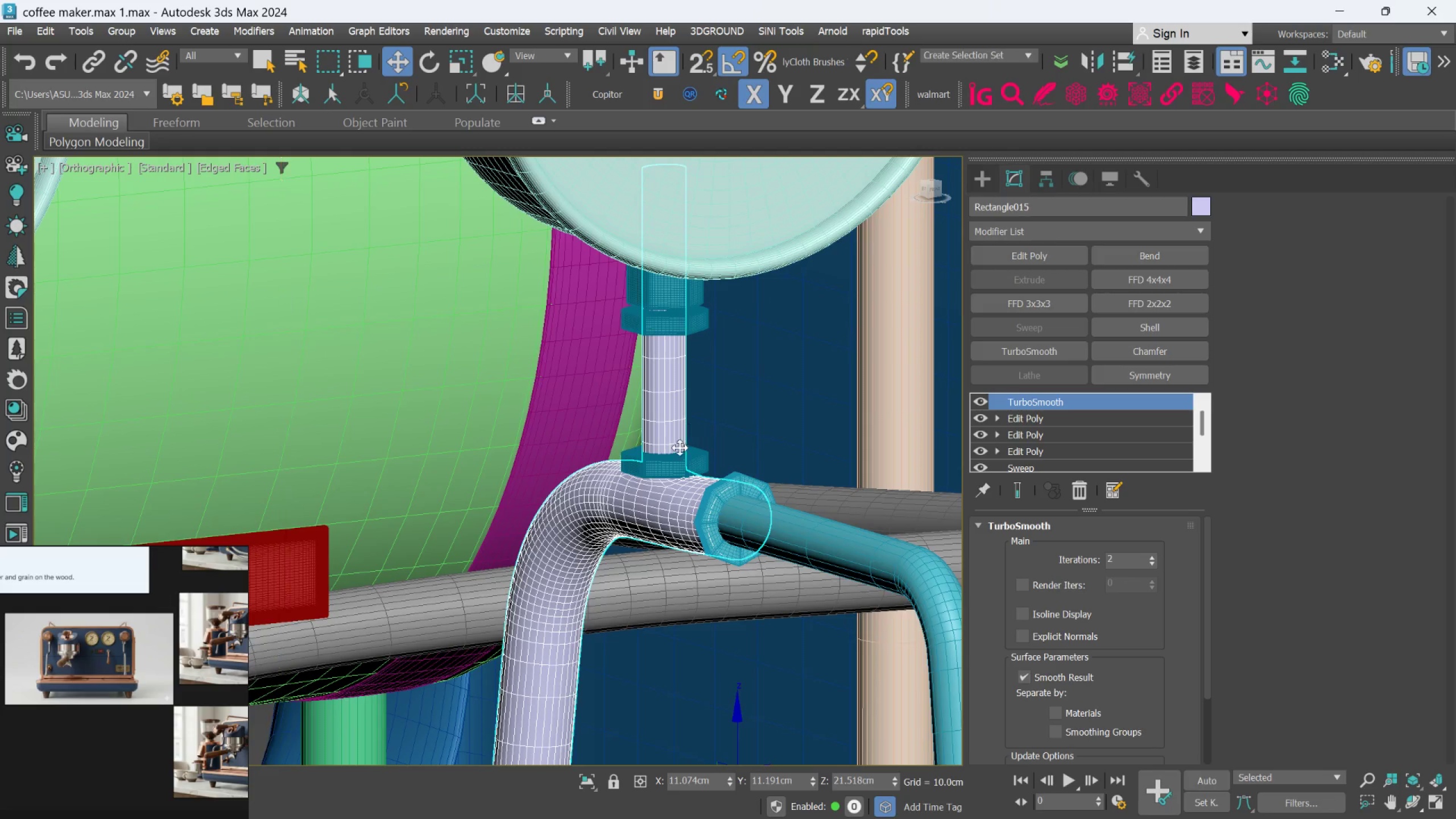 
left_click([671, 458])
 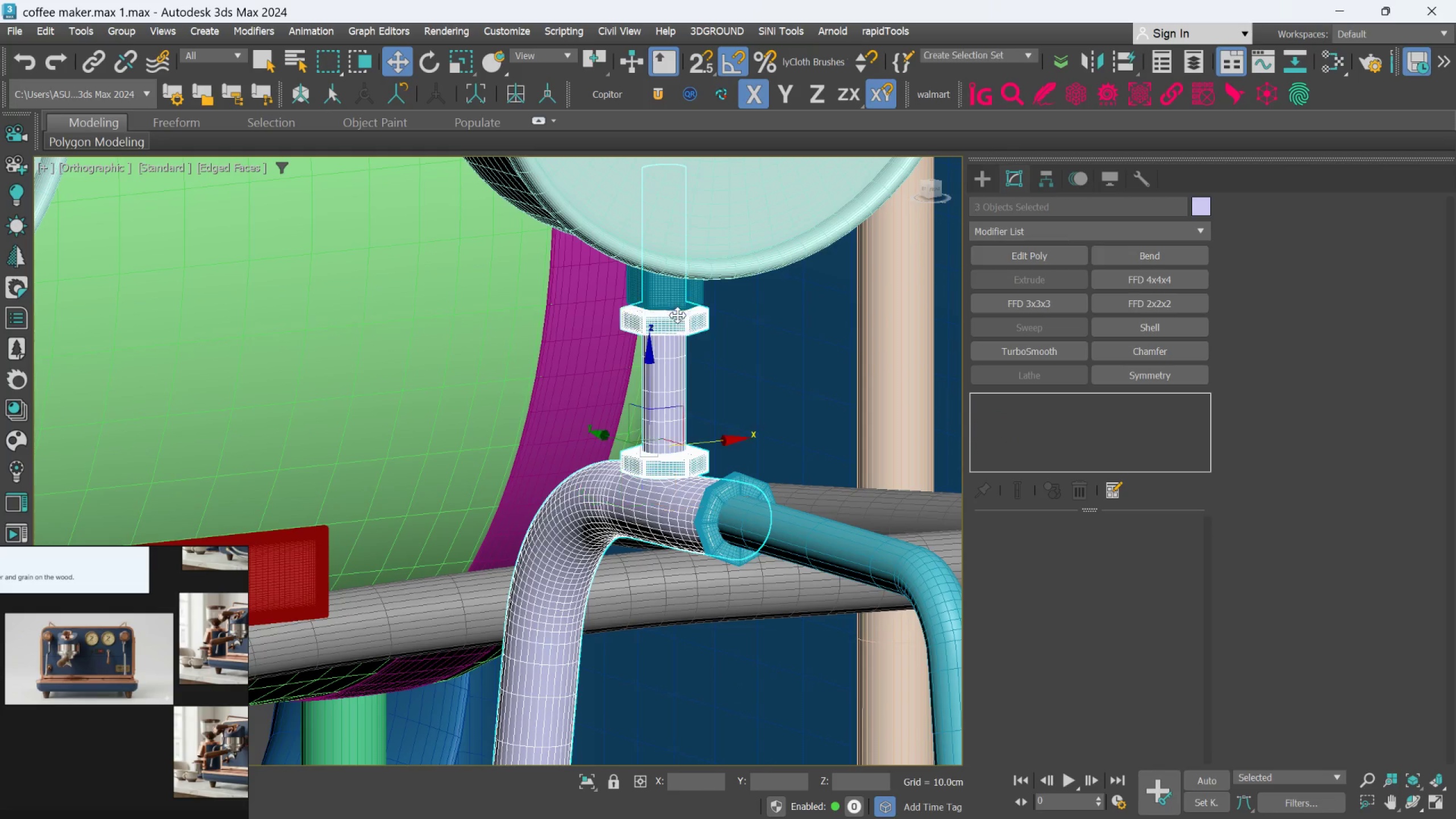 
double_click([677, 294])
 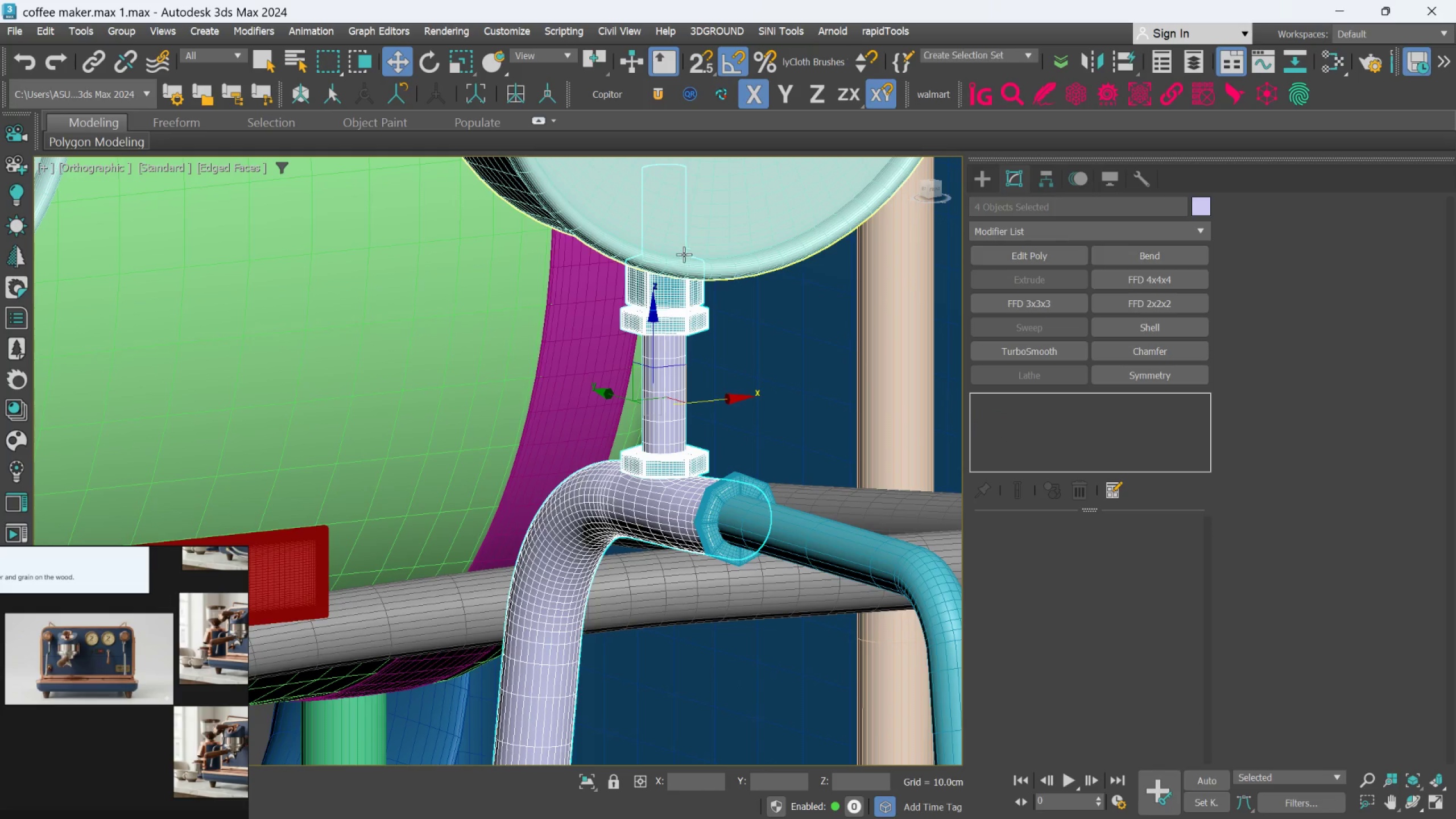 
left_click([684, 254])
 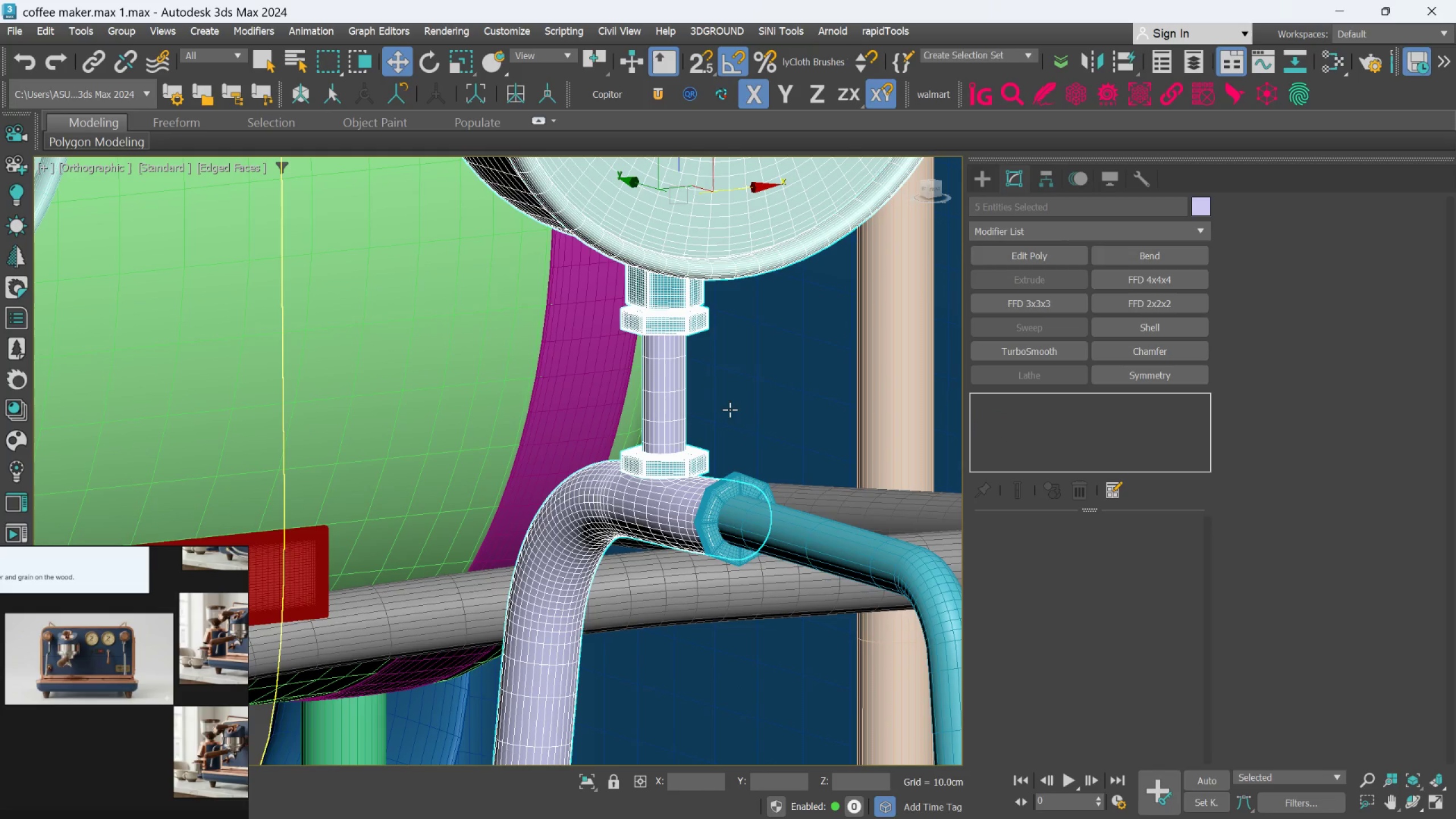 
hold_key(key=ControlLeft, duration=0.95)
left_click([734, 493])
 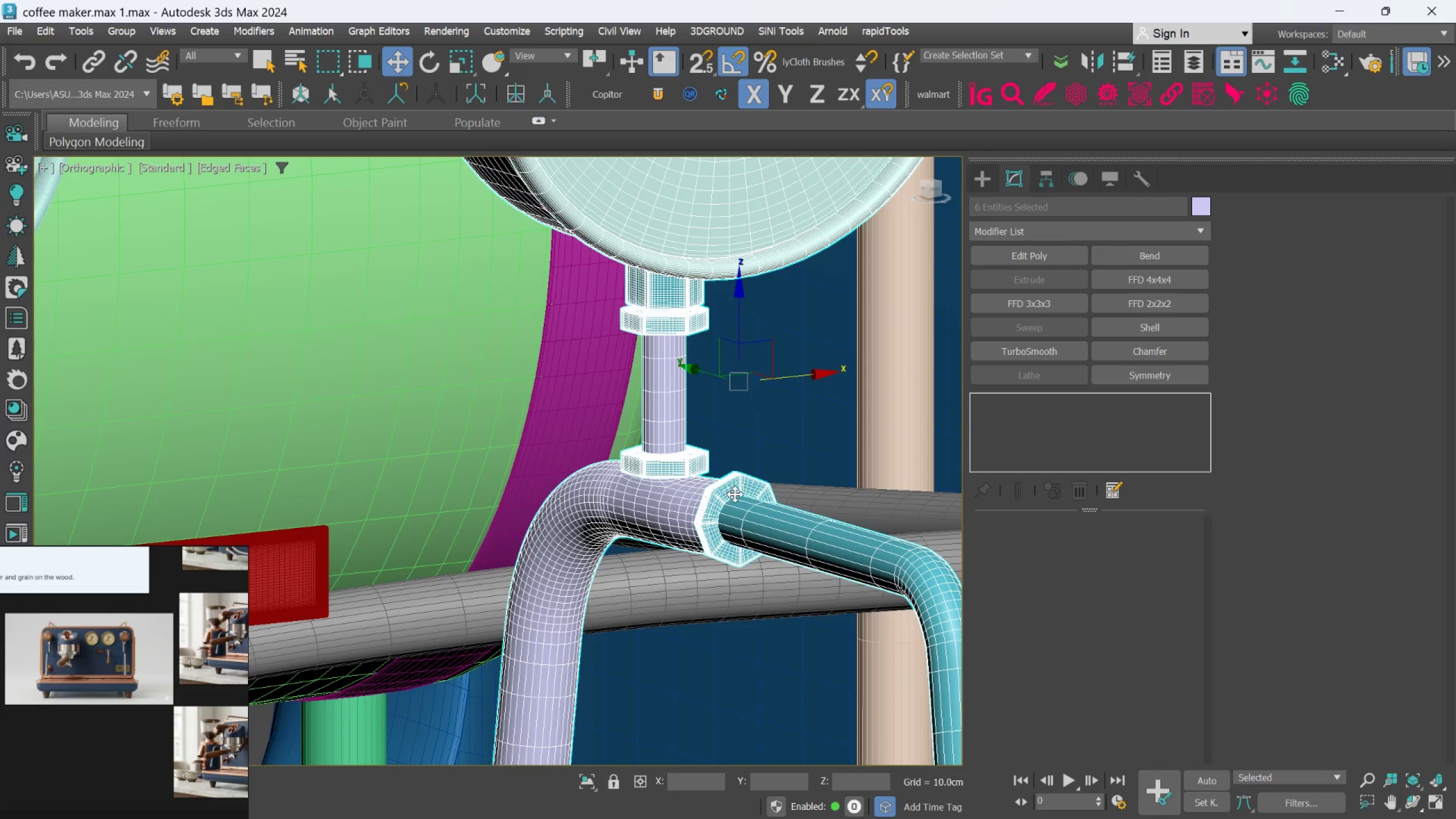 
scroll: coordinate [742, 482], scroll_direction: down, amount: 3.0
 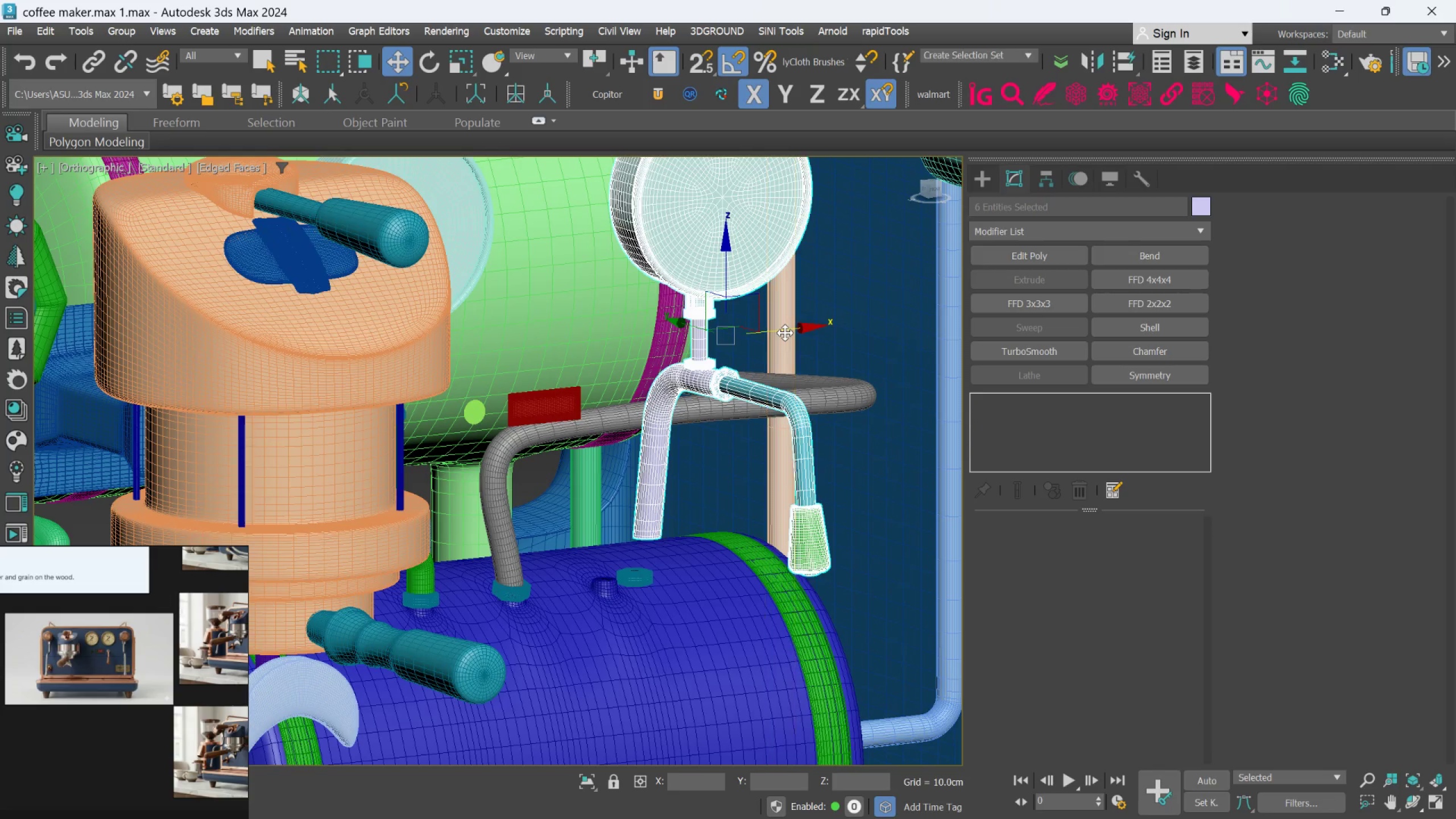 
key(F)
 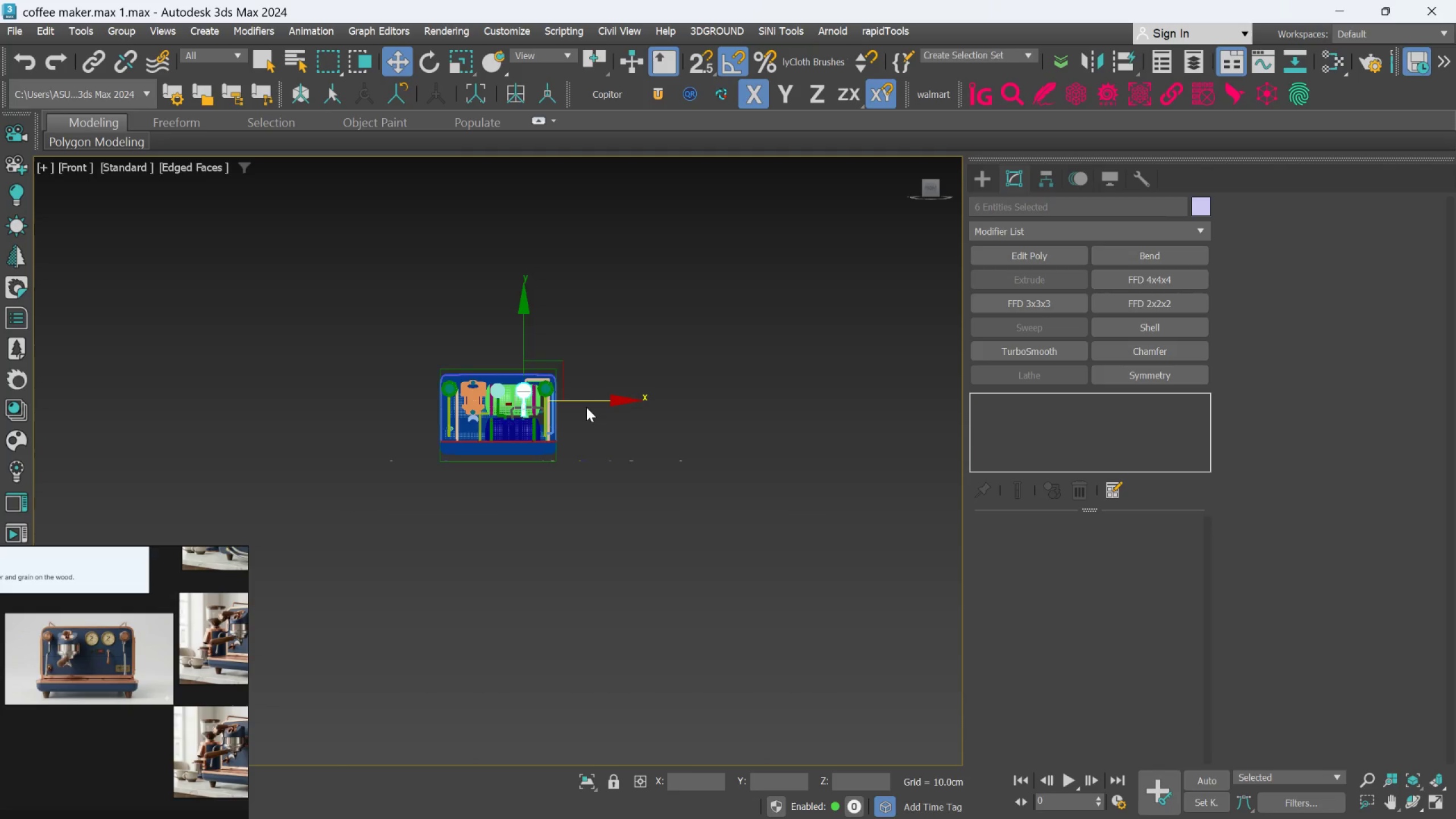 
scroll: coordinate [539, 412], scroll_direction: up, amount: 7.0
 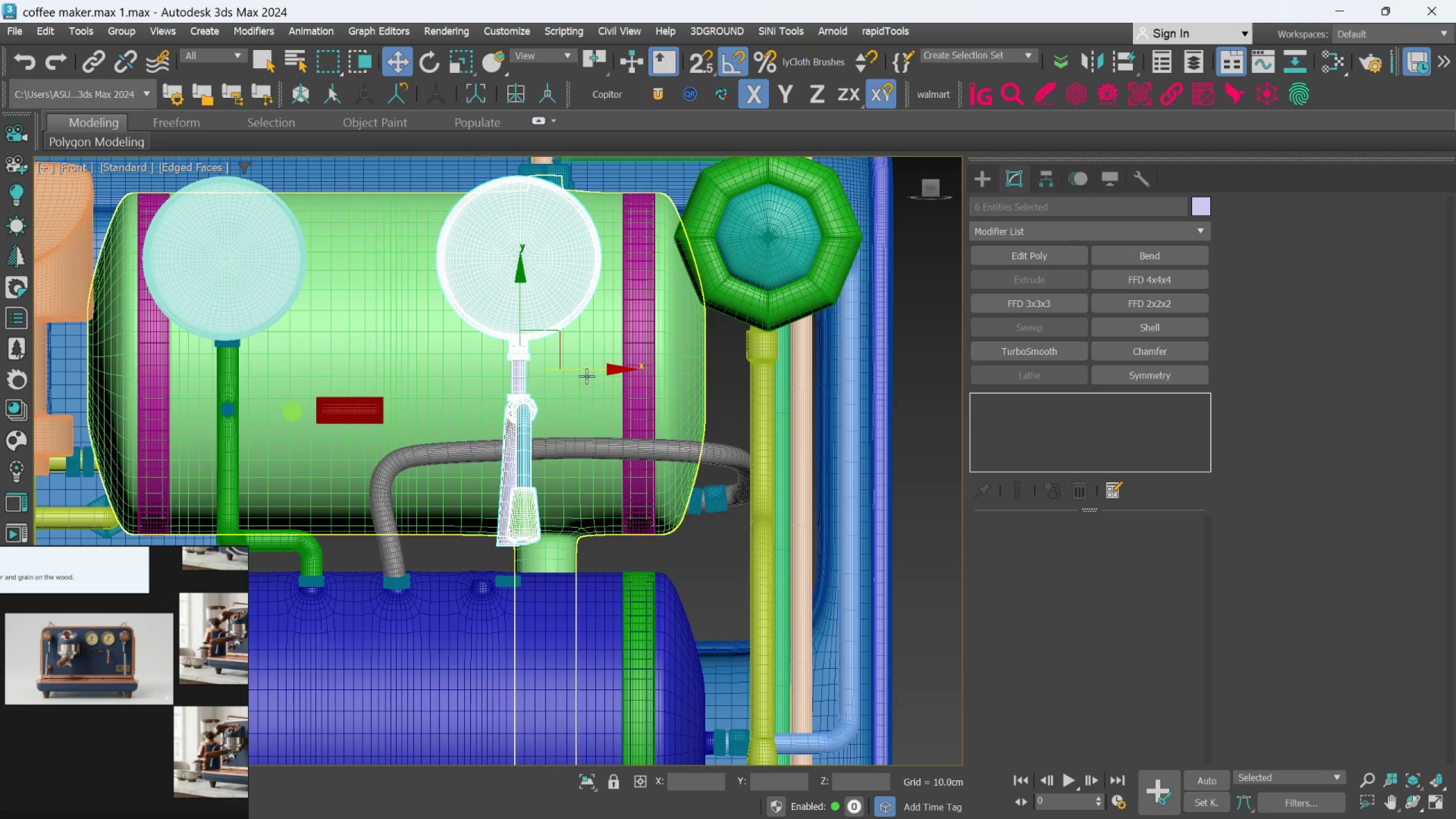 
left_click_drag(start_coordinate=[585, 373], to_coordinate=[562, 380])
 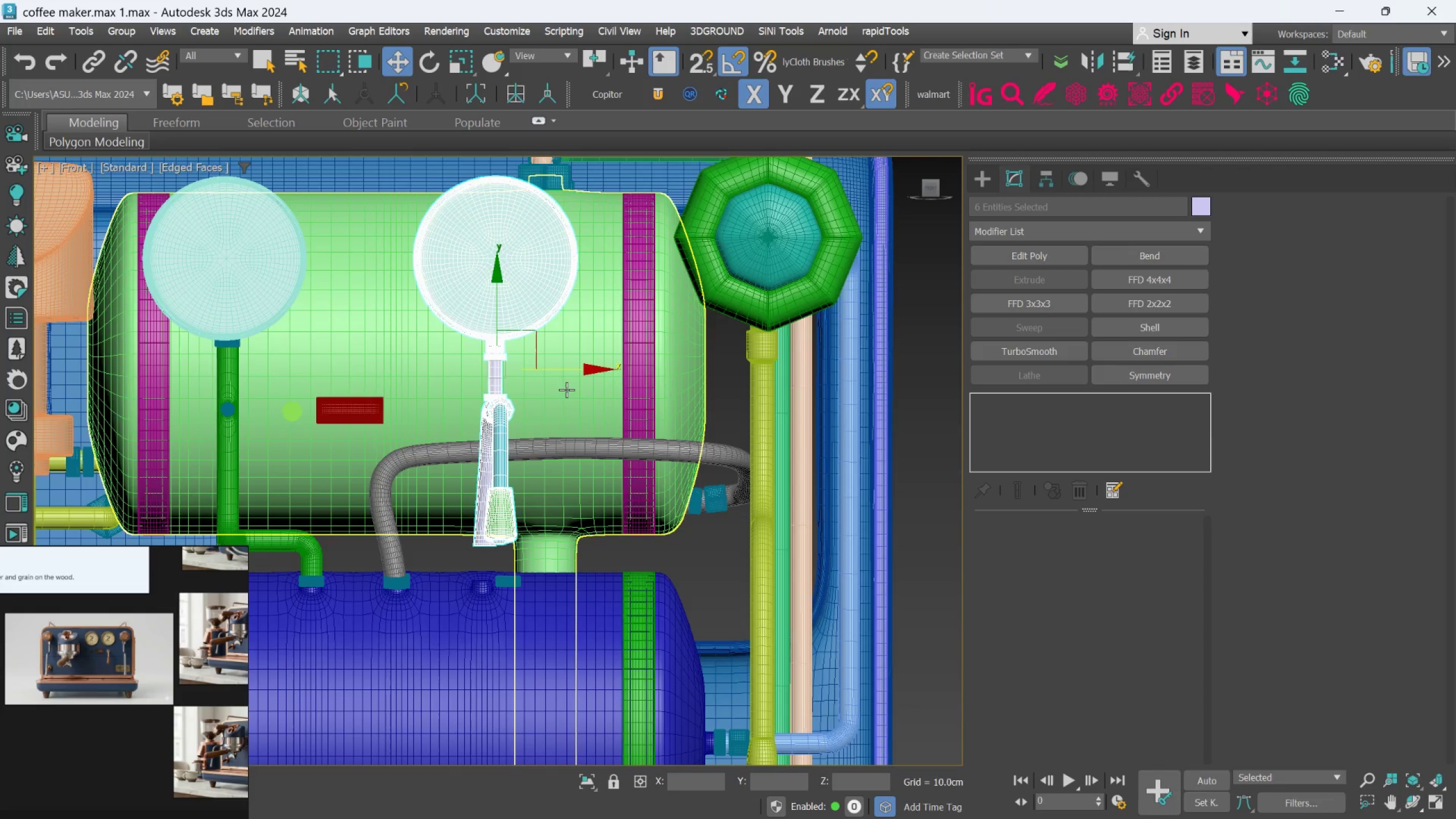 
scroll: coordinate [568, 402], scroll_direction: down, amount: 1.0
 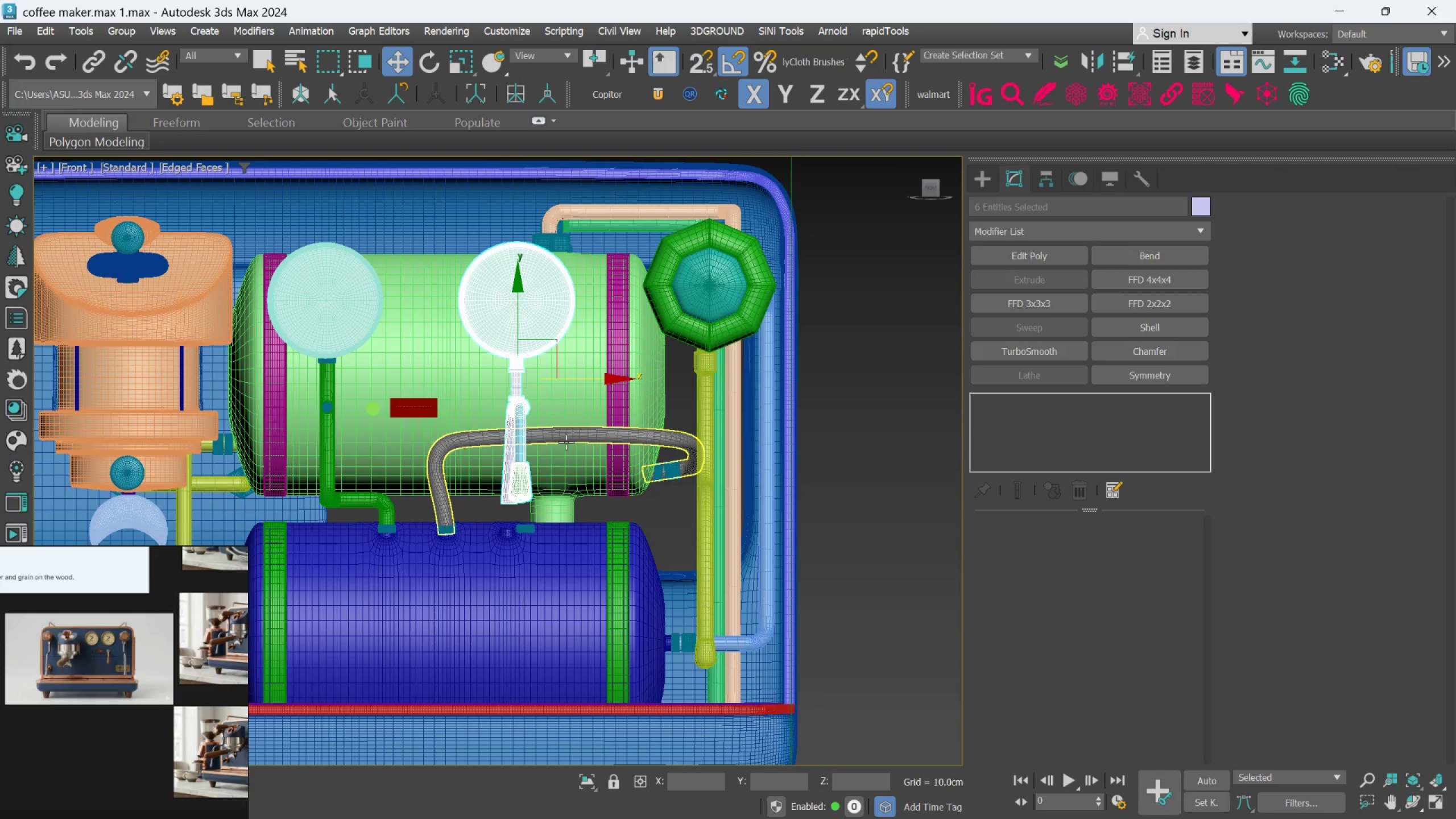 
hold_key(key=AltLeft, duration=0.97)
 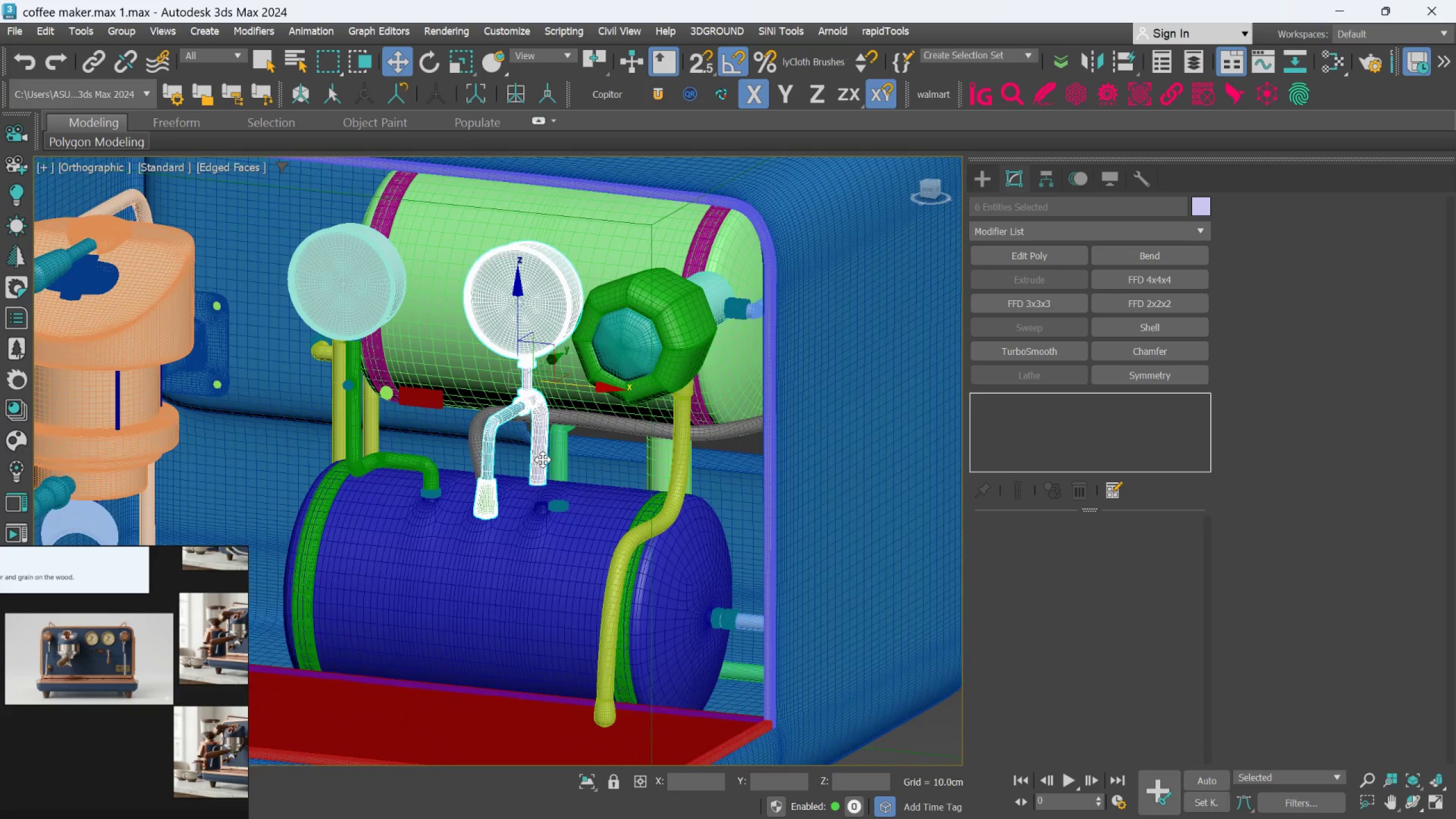 
hold_key(key=AltLeft, duration=3.92)
 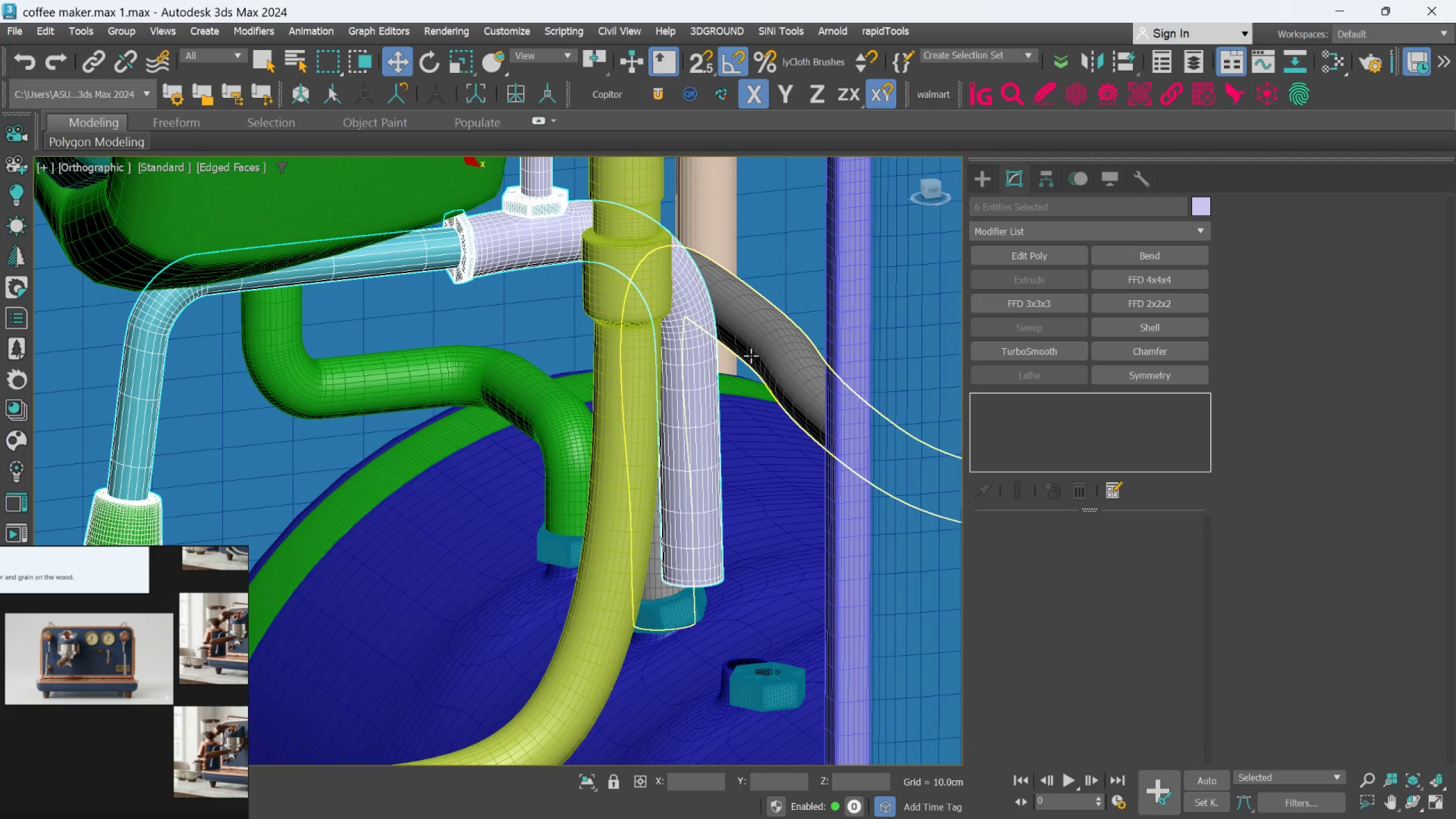 
scroll: coordinate [545, 458], scroll_direction: up, amount: 4.0
 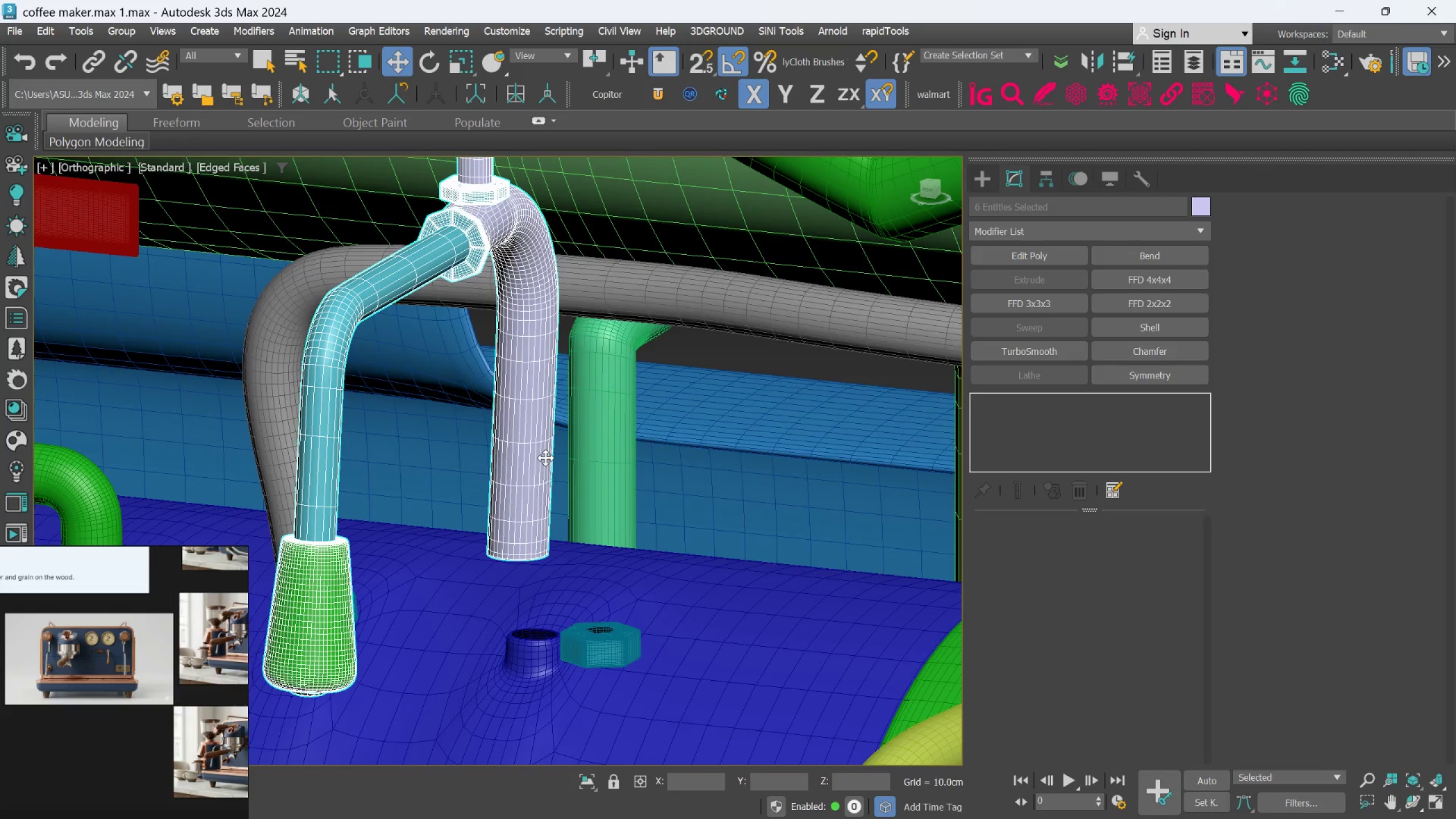 
left_click([751, 355])
 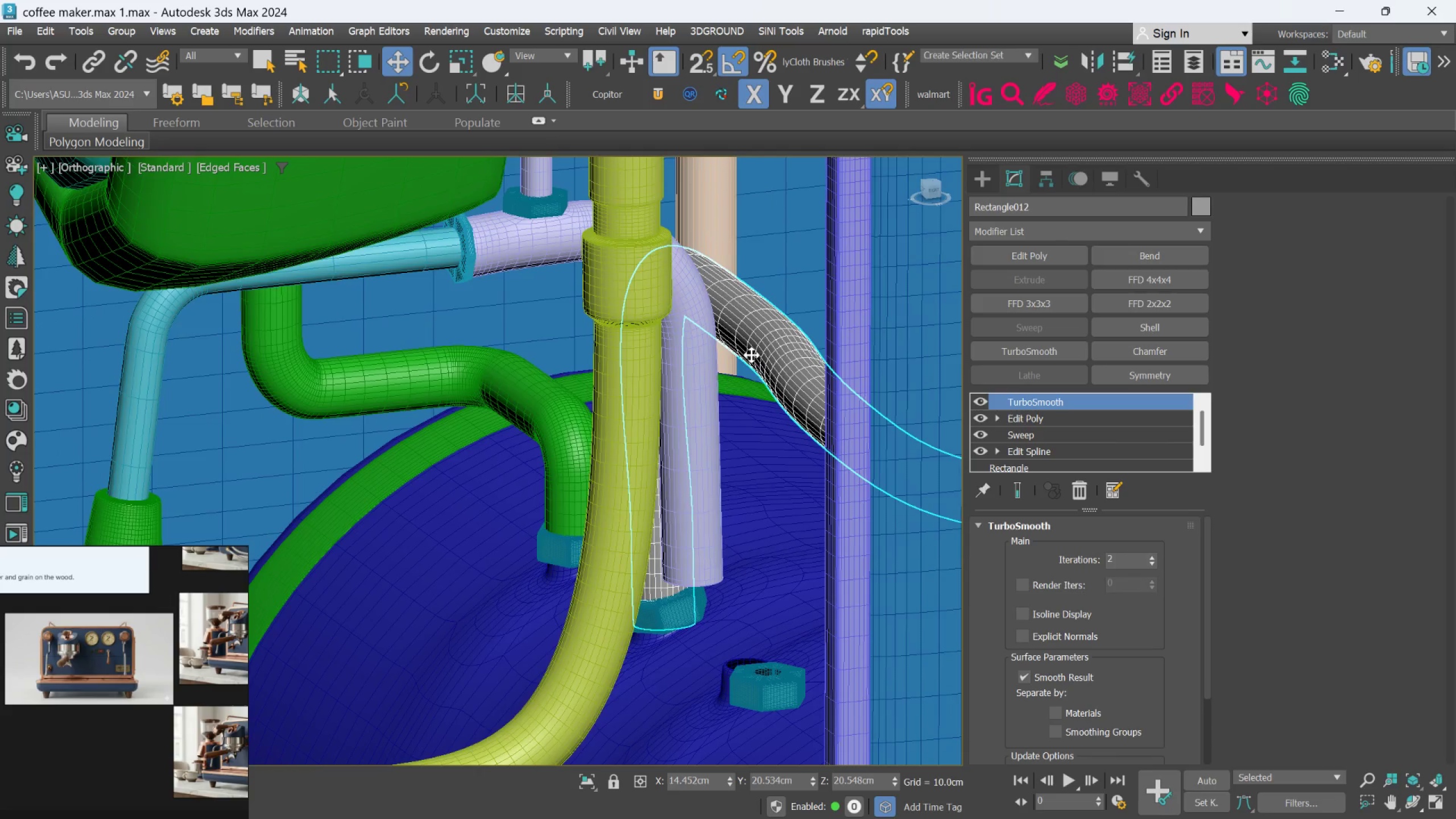 
hold_key(key=AltLeft, duration=0.81)
 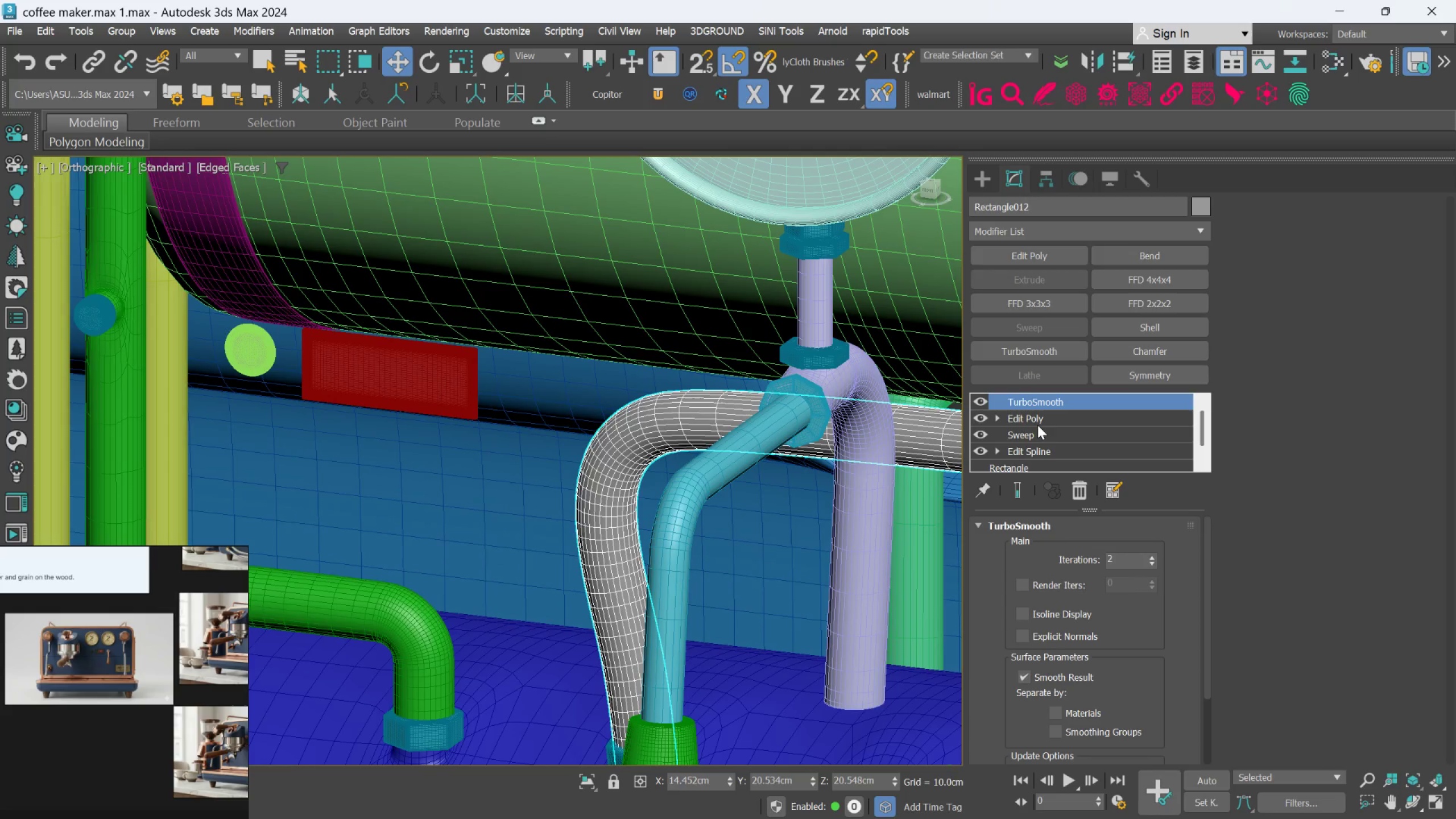 
left_click([1037, 427])
 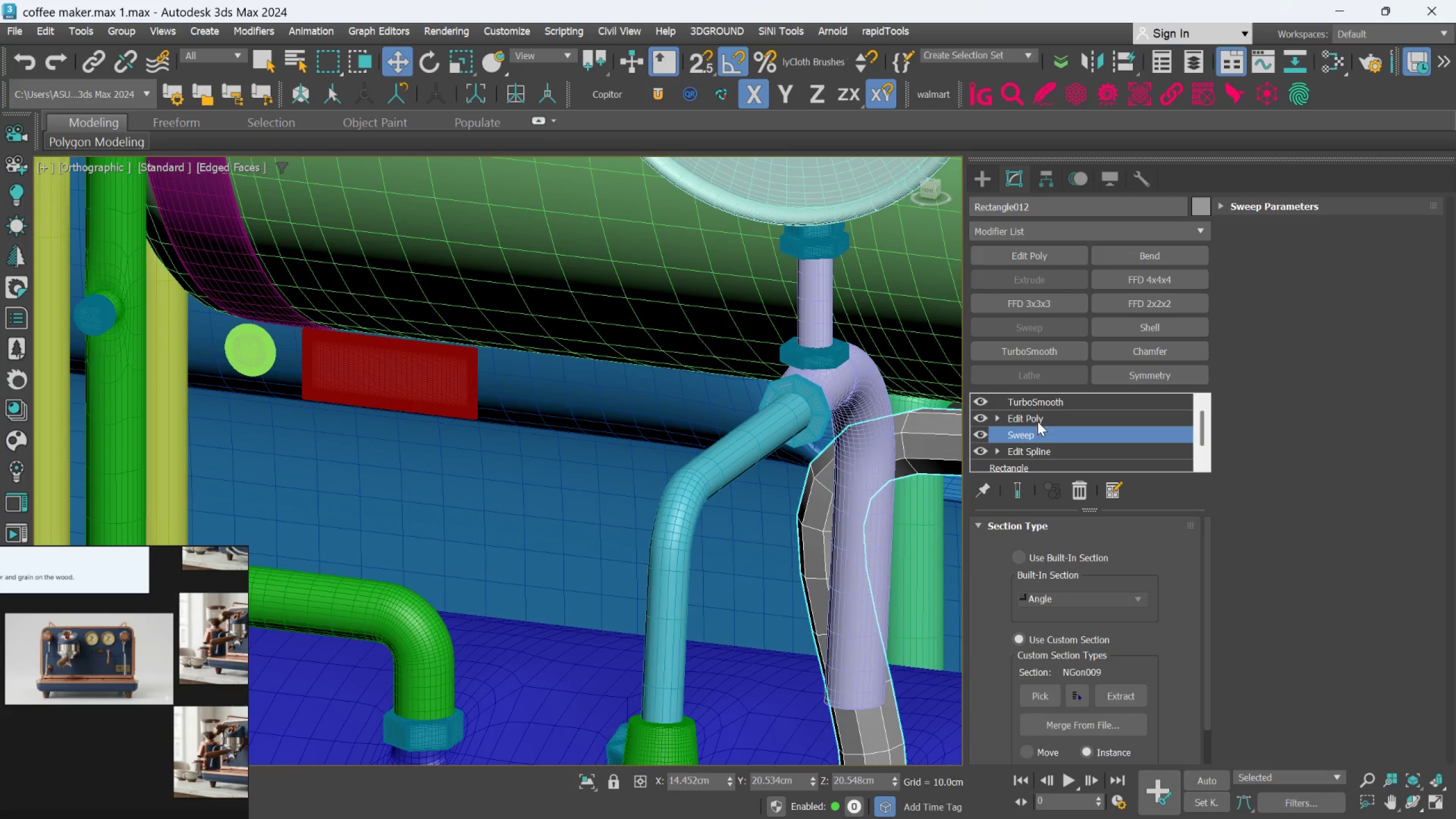 
left_click([1037, 419])
 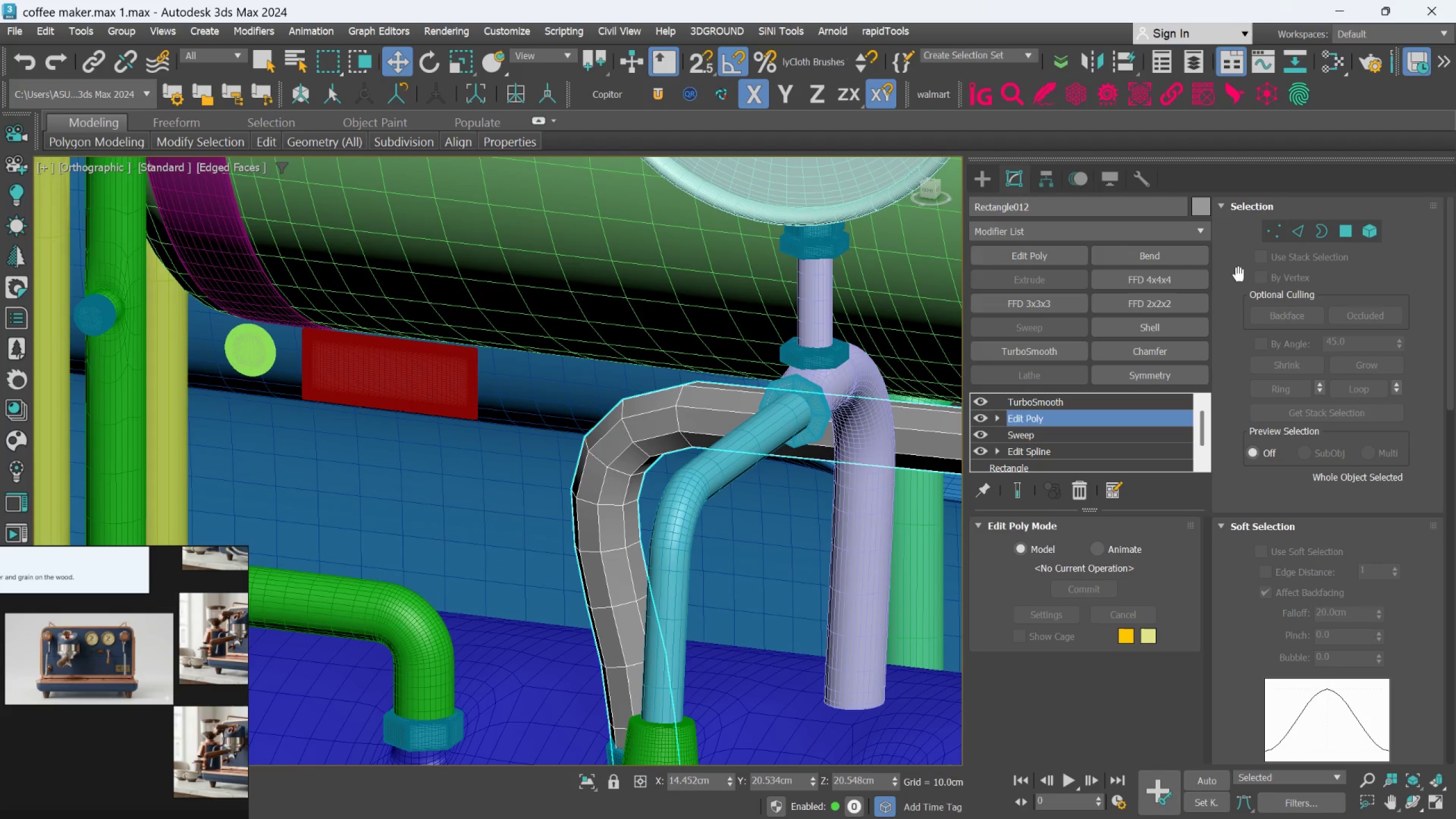 
left_click([1271, 237])
 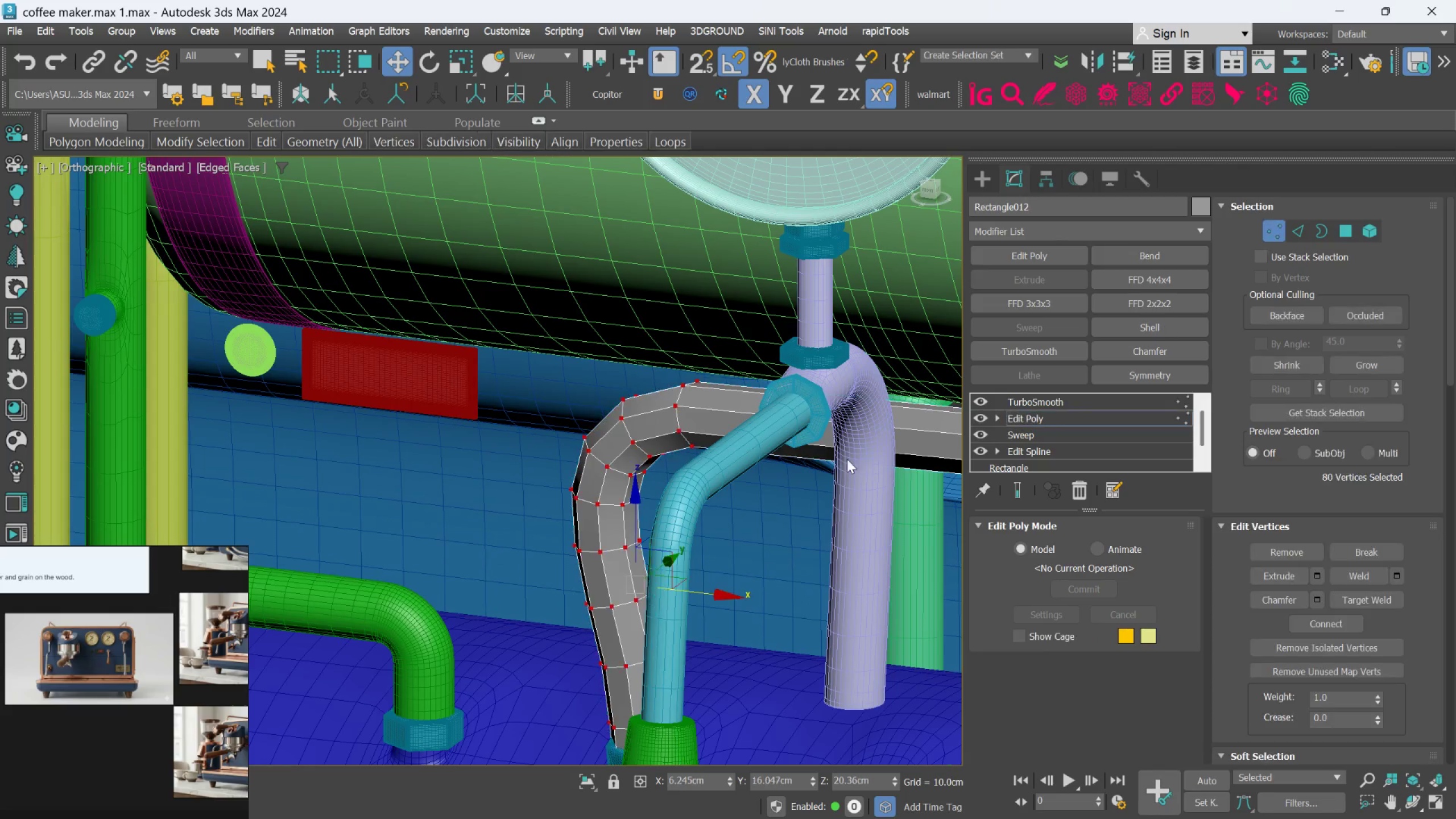 
hold_key(key=AltLeft, duration=0.98)
 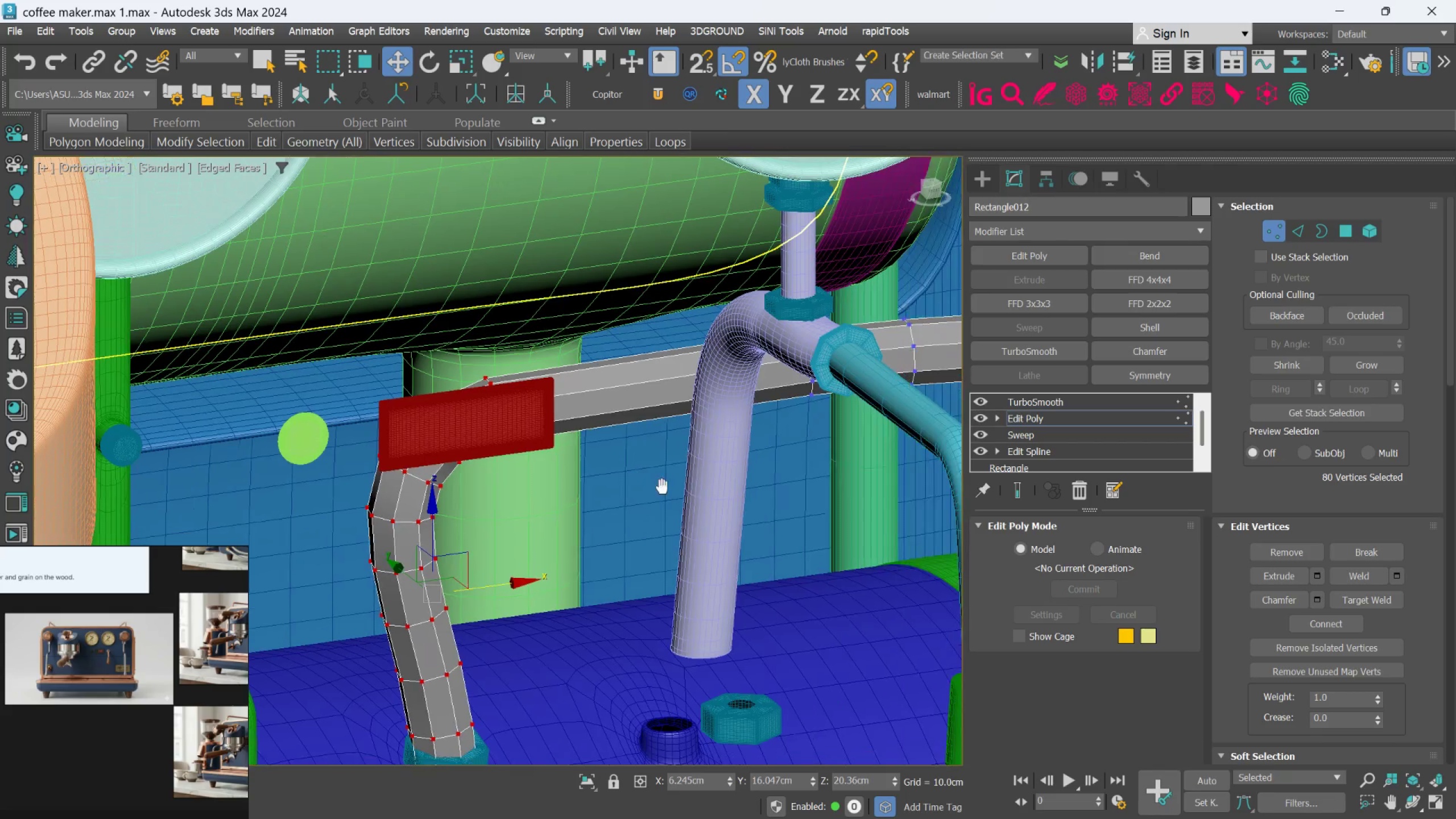 
hold_key(key=AltLeft, duration=0.44)
 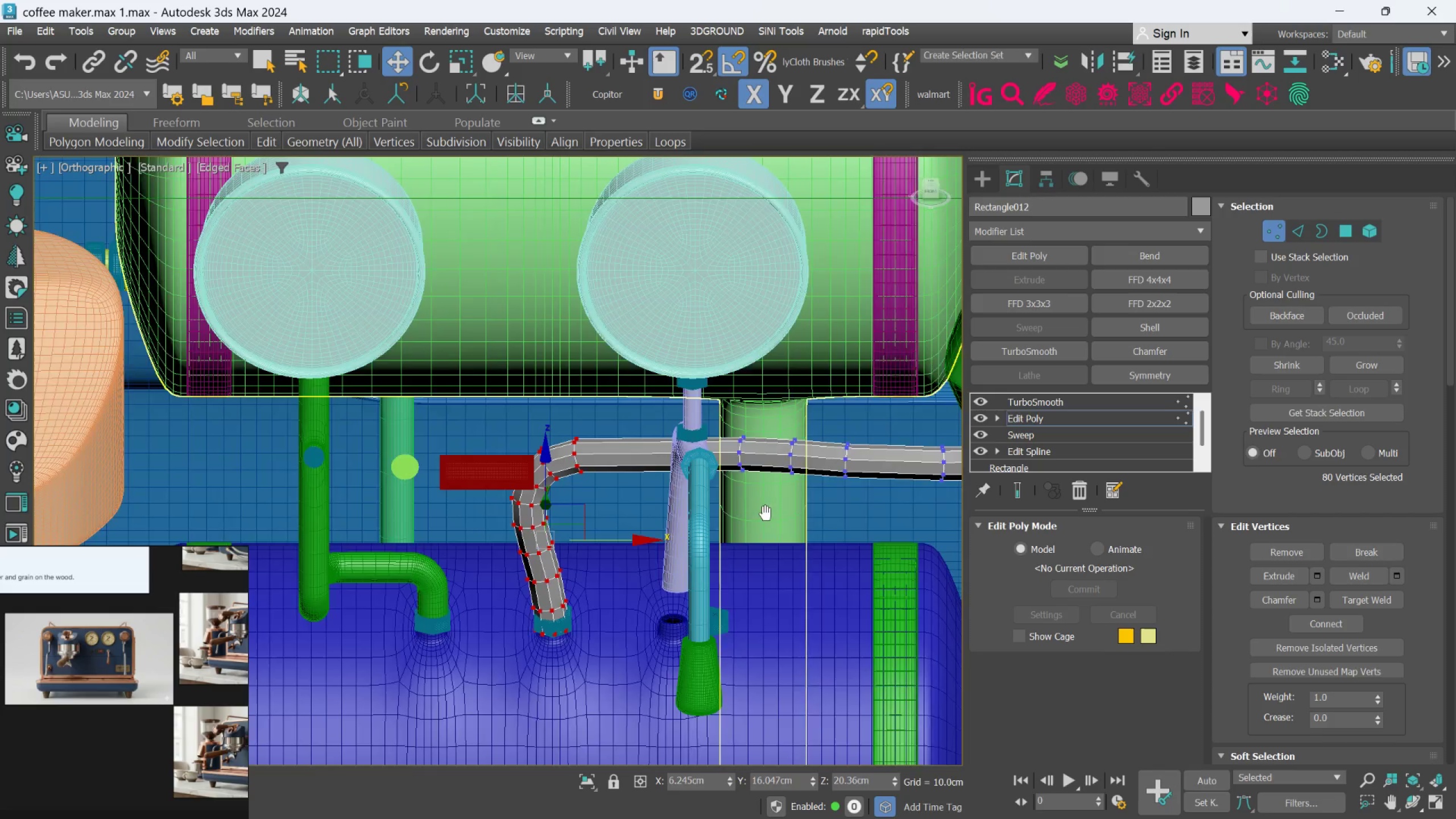 
scroll: coordinate [662, 479], scroll_direction: down, amount: 2.0
 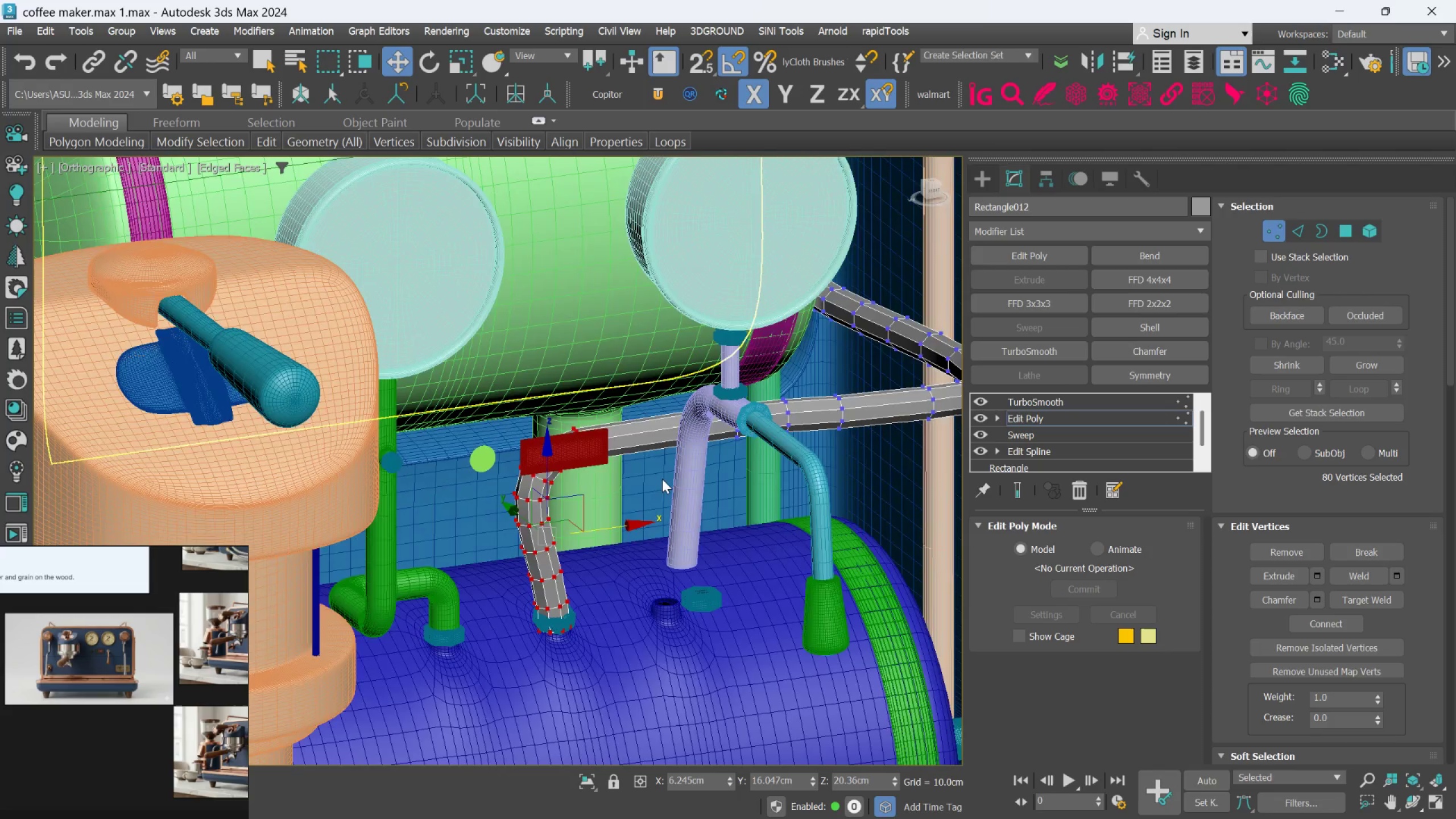 
hold_key(key=AltLeft, duration=1.14)
 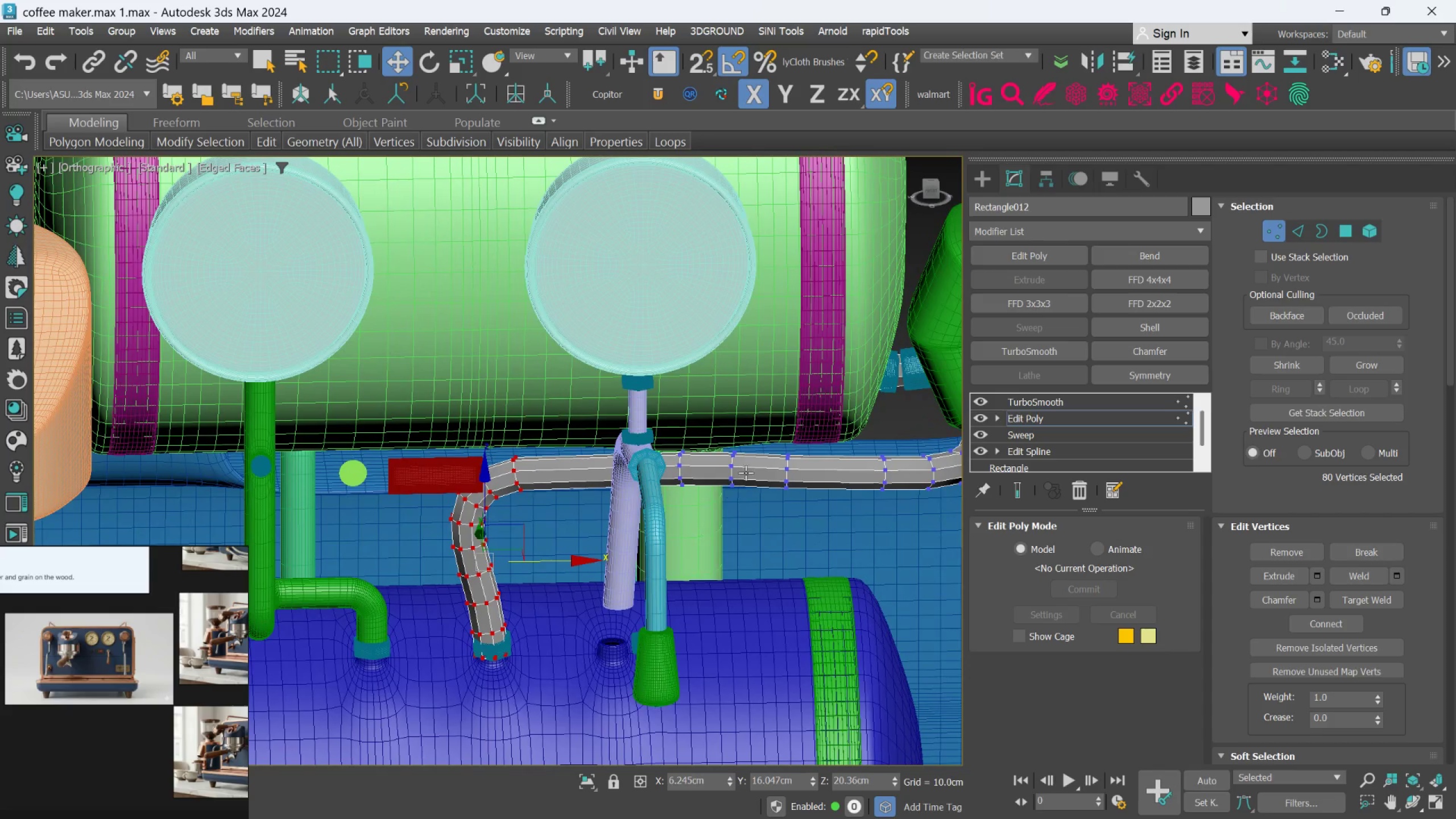 
hold_key(key=AltLeft, duration=1.69)
 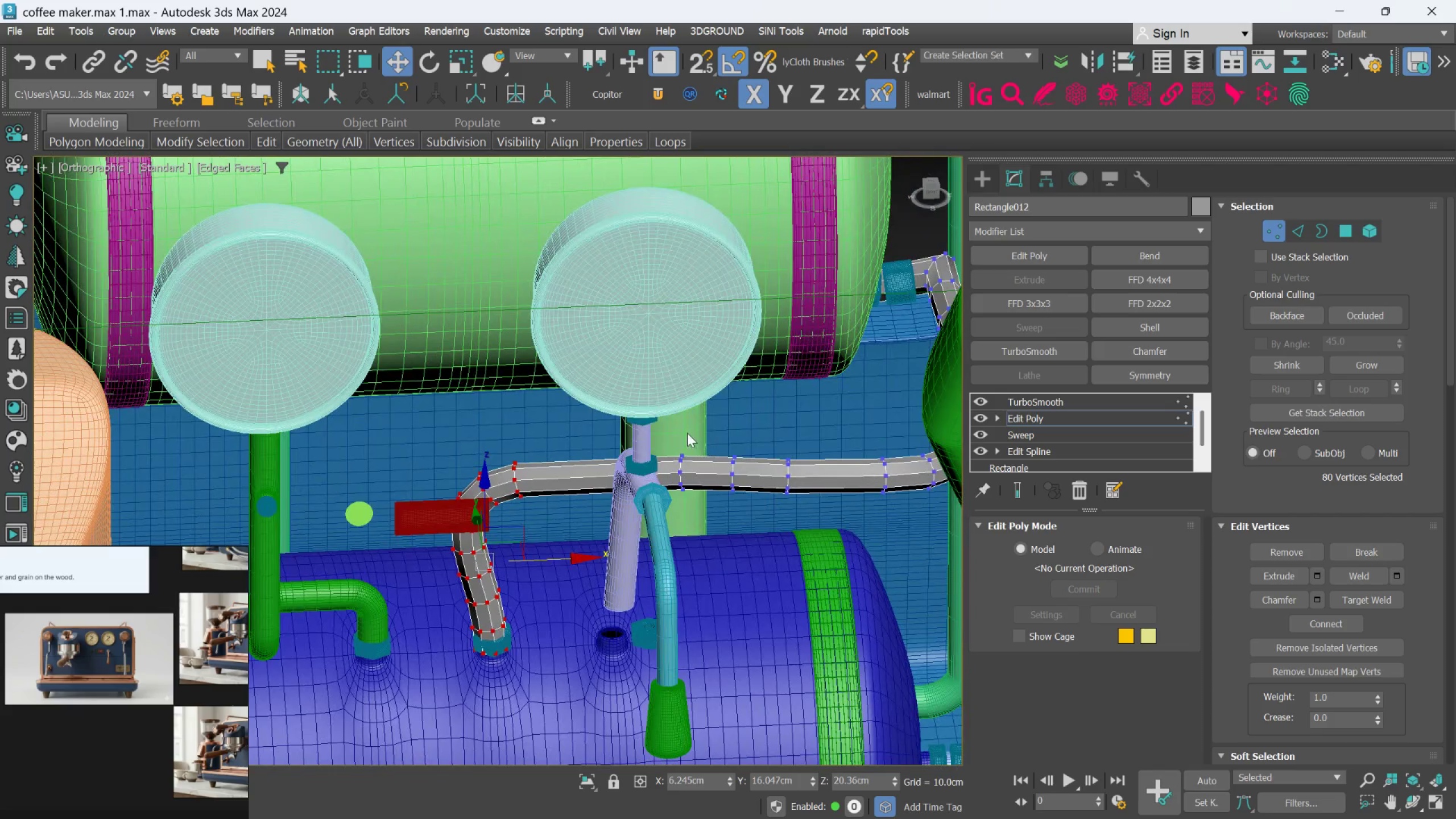 
hold_key(key=AltLeft, duration=1.3)
left_click_drag(start_coordinate=[663, 424], to_coordinate=[1056, 544])
 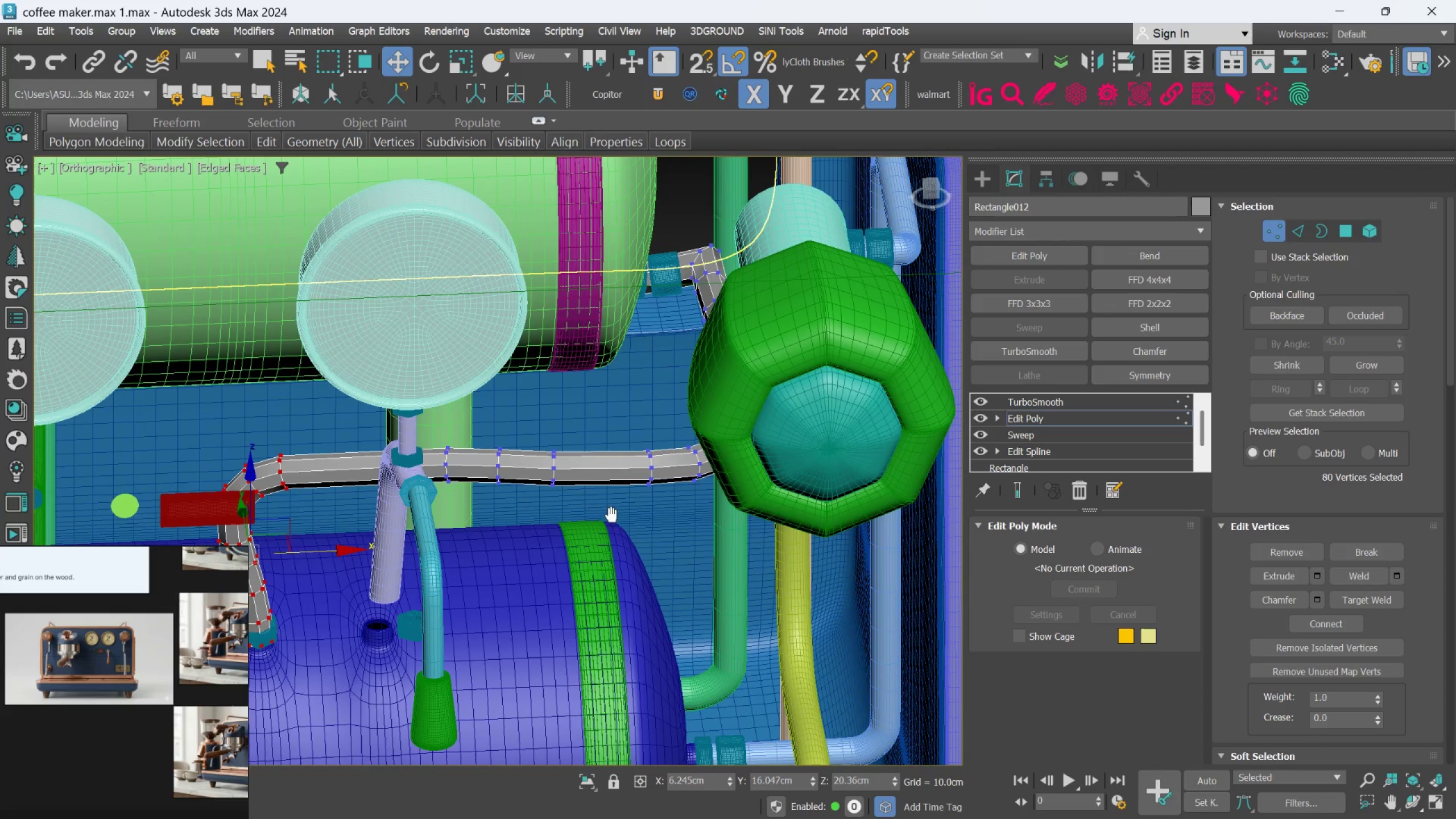 
hold_key(key=AltLeft, duration=0.73)
 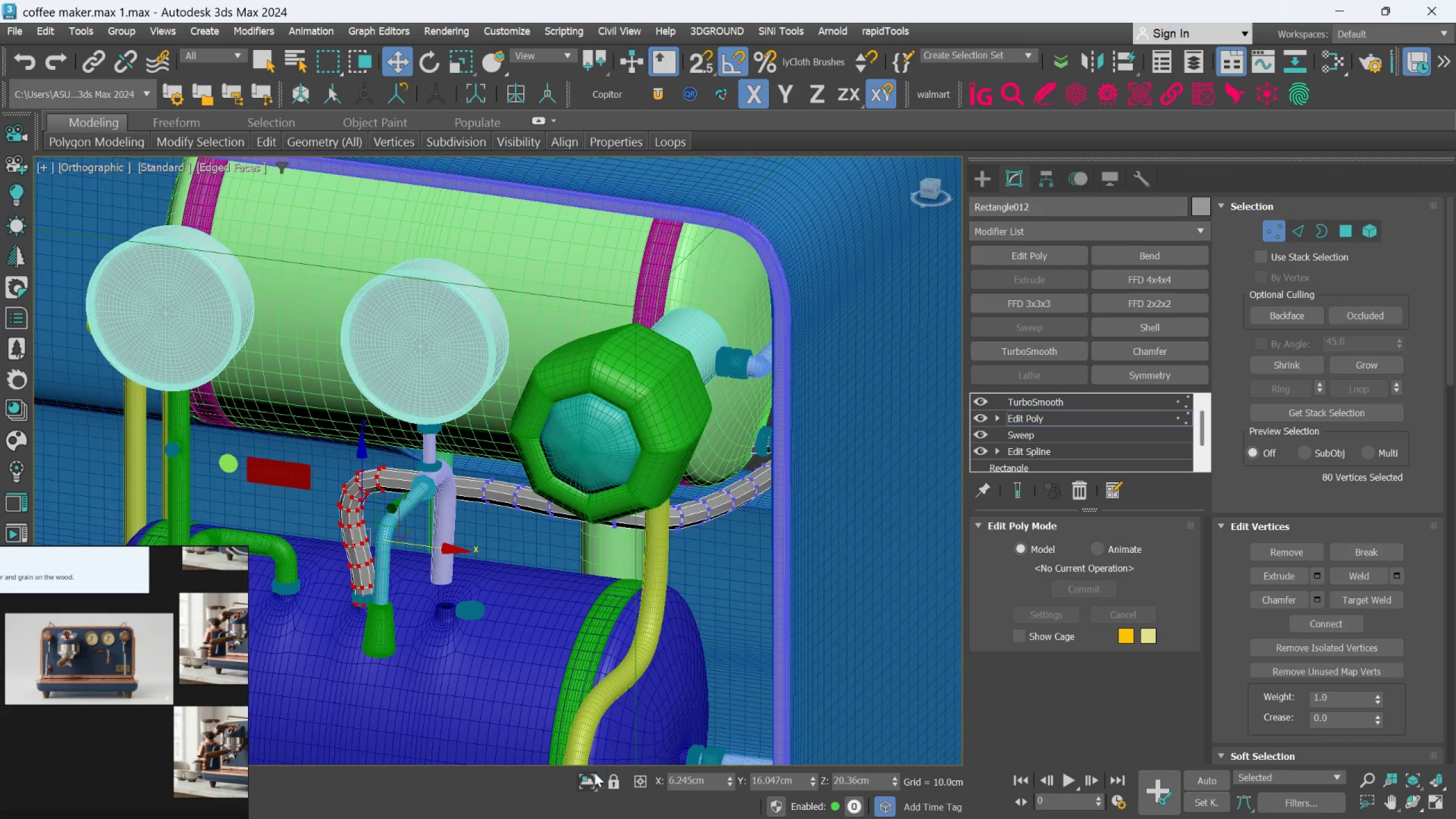 
scroll: coordinate [631, 497], scroll_direction: down, amount: 1.0
 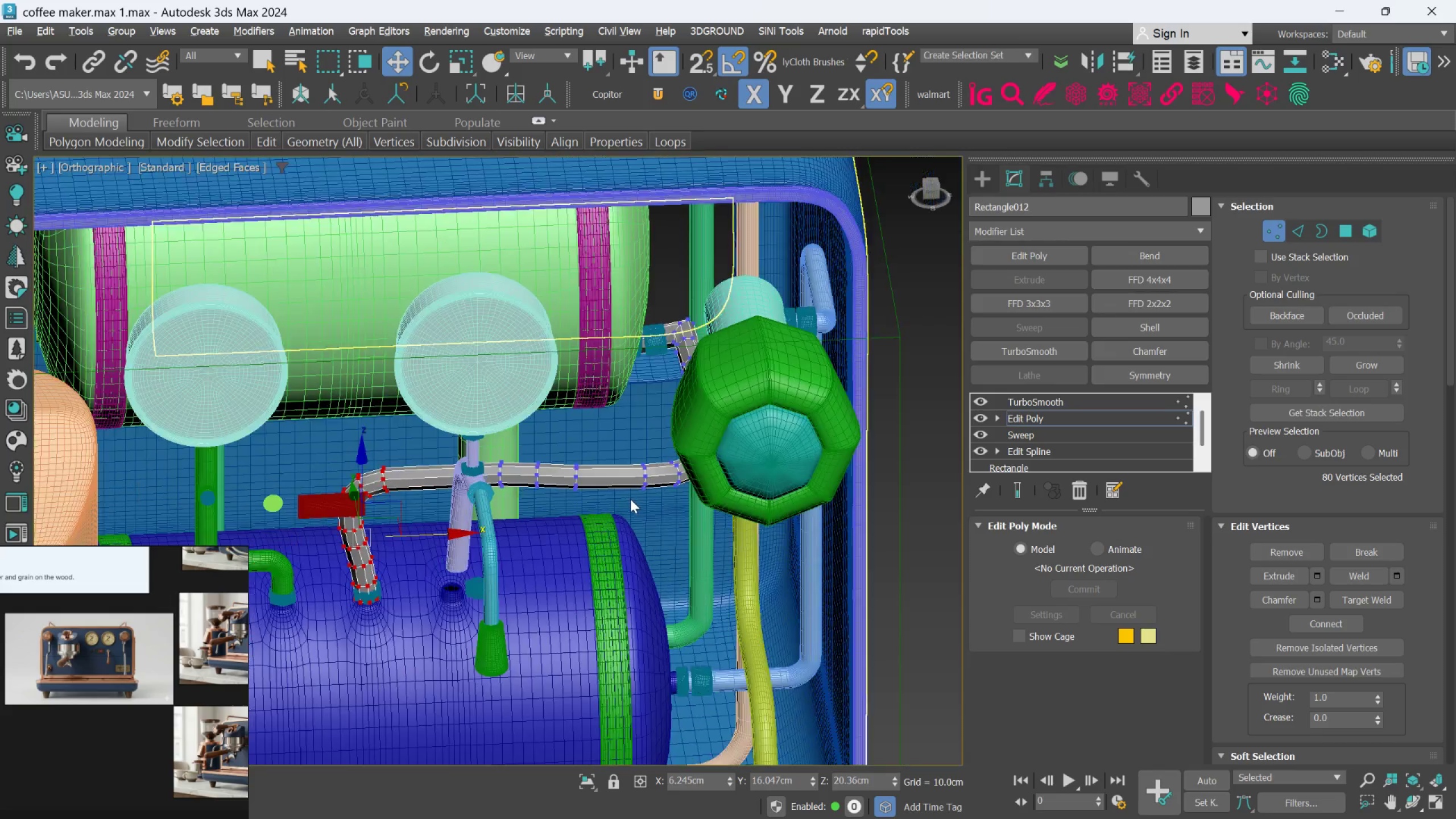 
left_click([583, 783])
 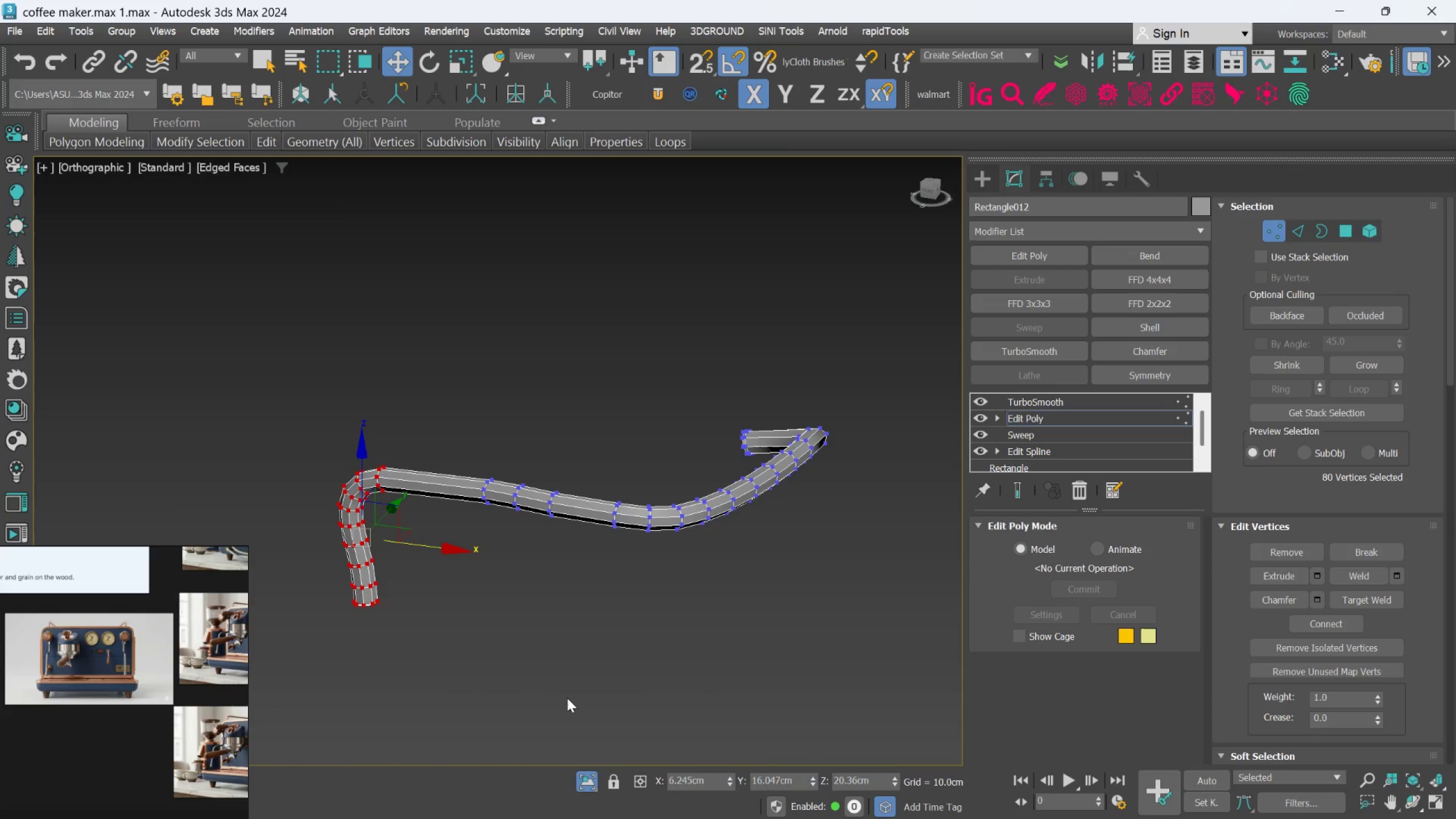 
hold_key(key=AltLeft, duration=0.8)
 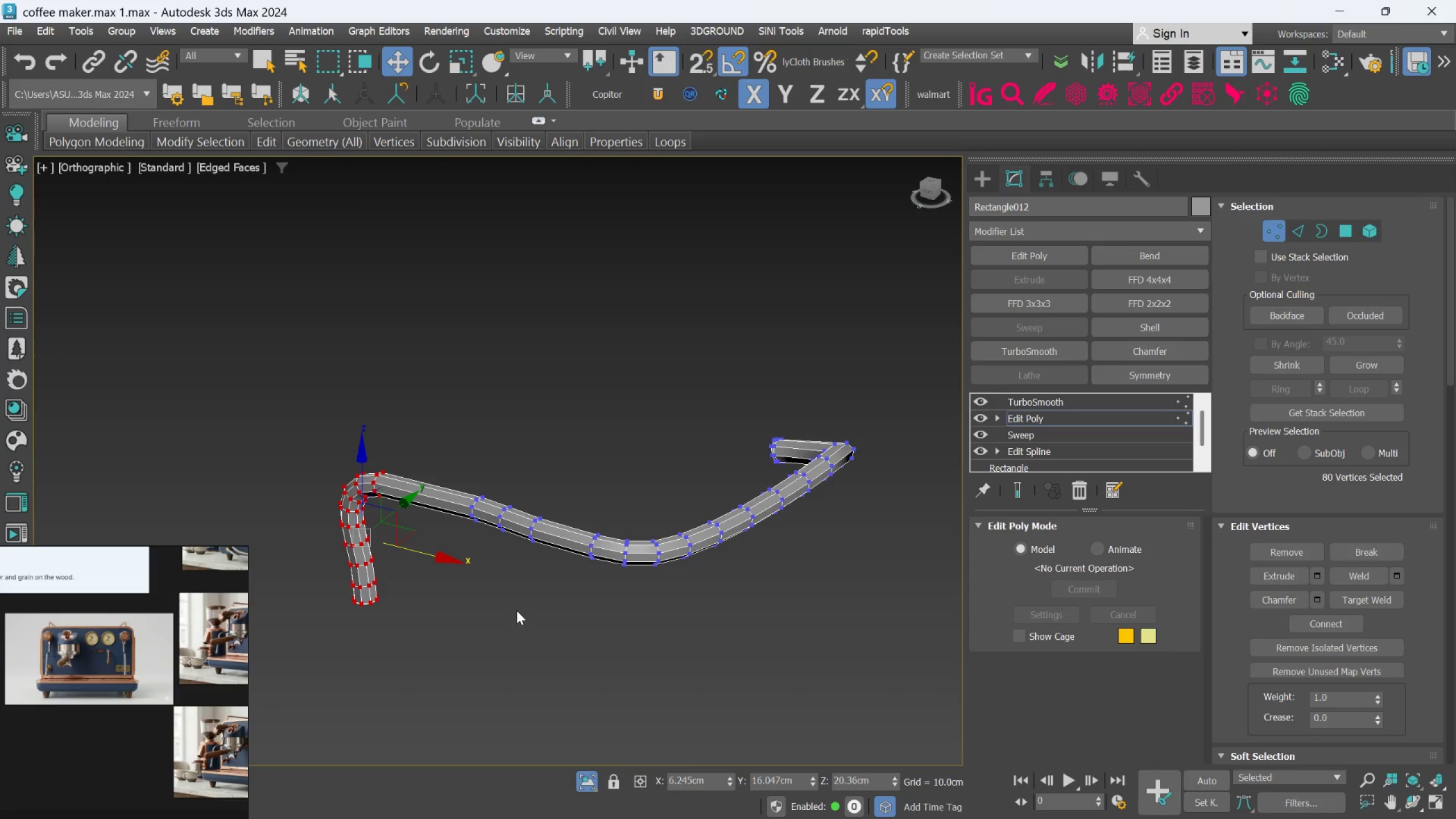 
left_click([520, 602])
 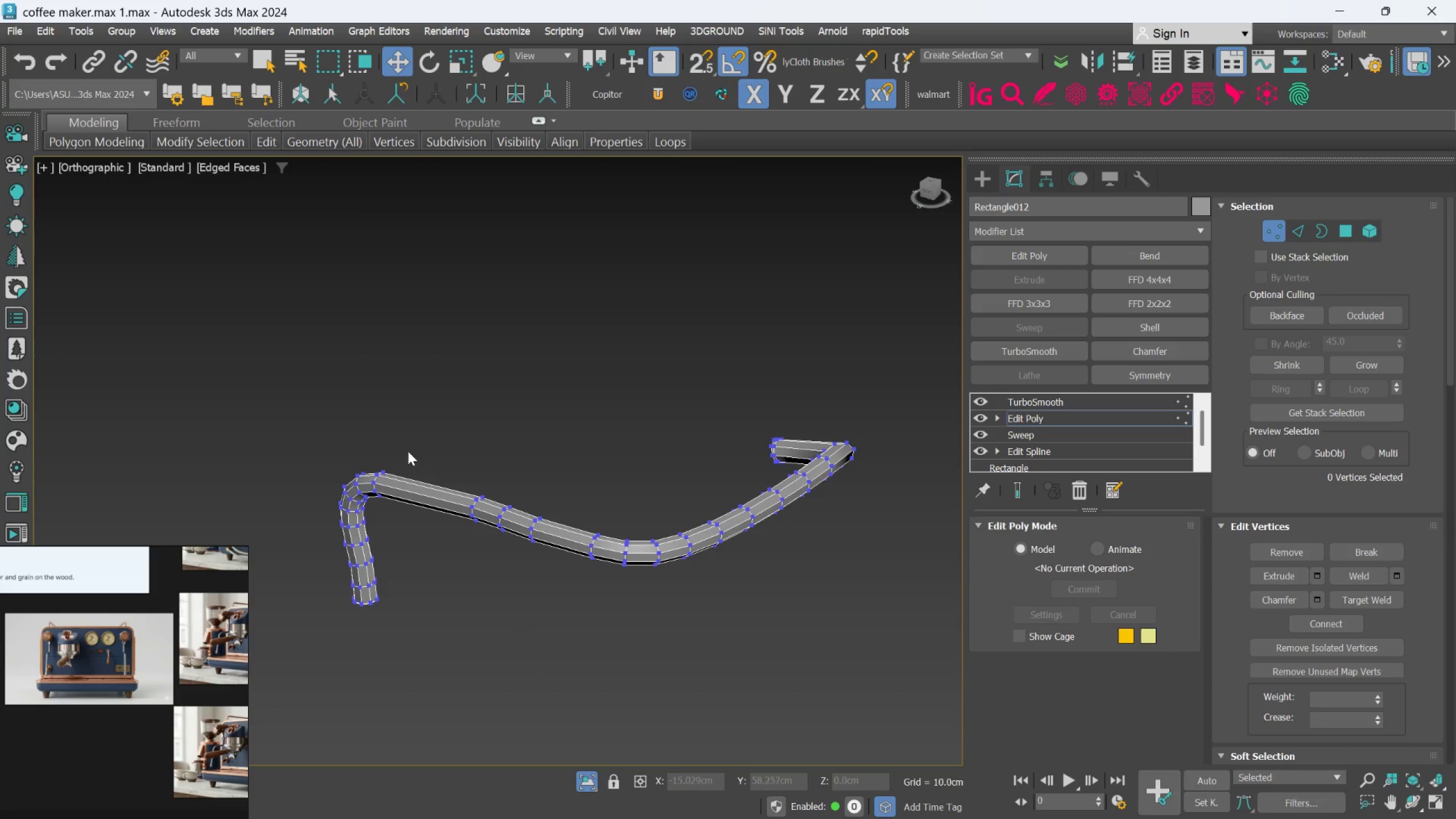 
hold_key(key=AltLeft, duration=1.0)
 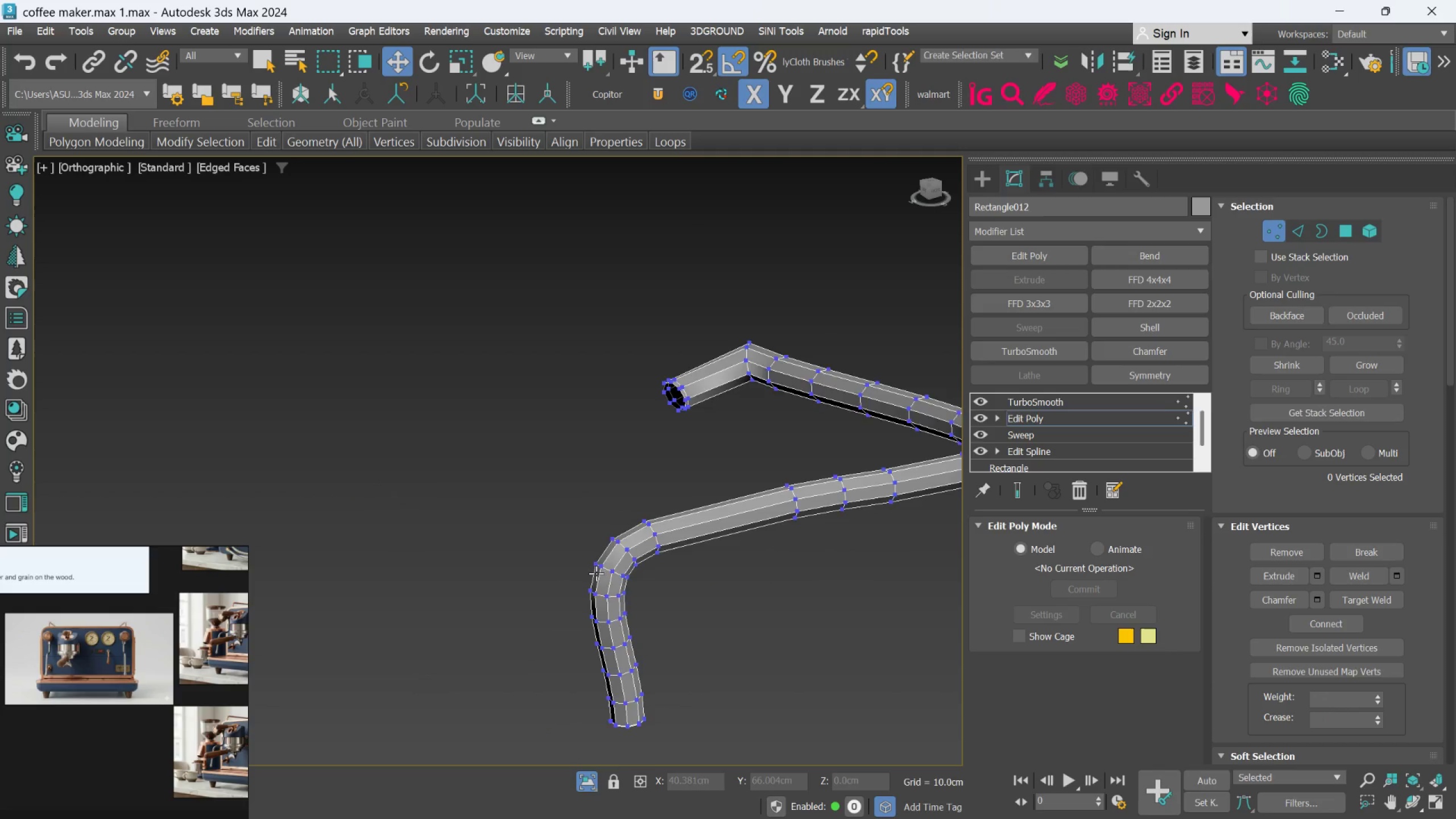 
scroll: coordinate [602, 571], scroll_direction: up, amount: 3.0
 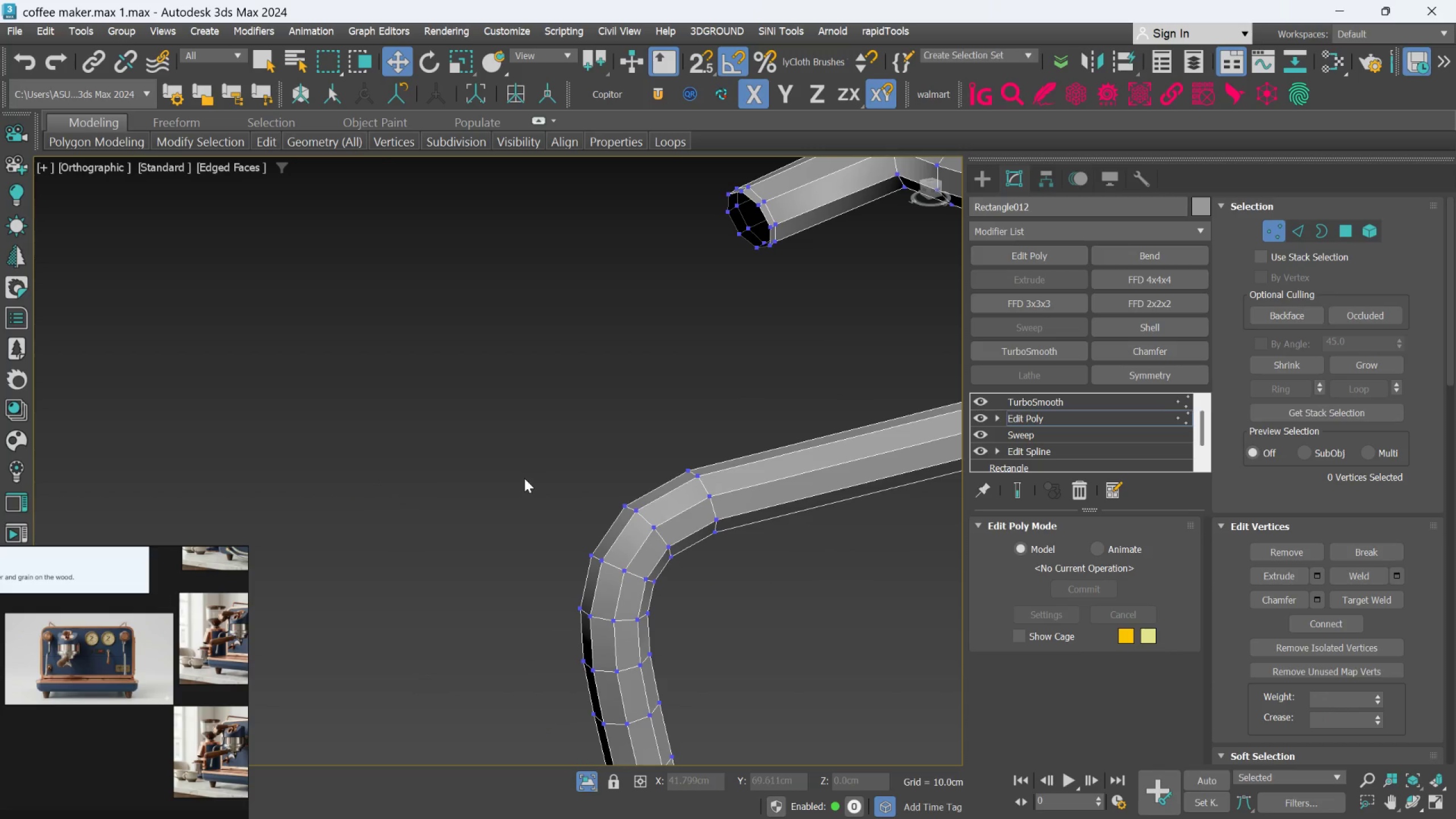 
scroll: coordinate [525, 479], scroll_direction: down, amount: 1.0
 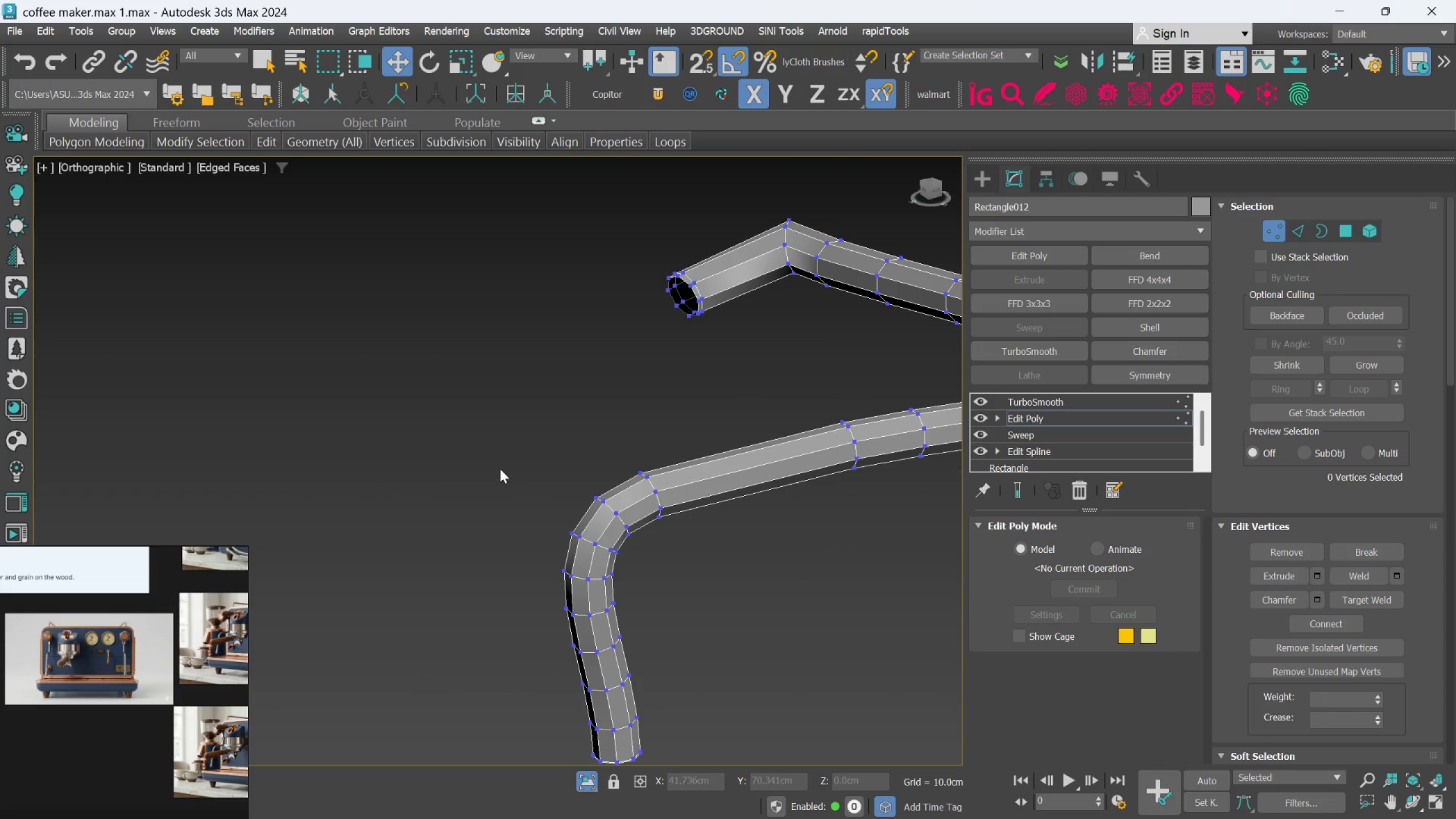 
left_click_drag(start_coordinate=[489, 472], to_coordinate=[693, 627])
 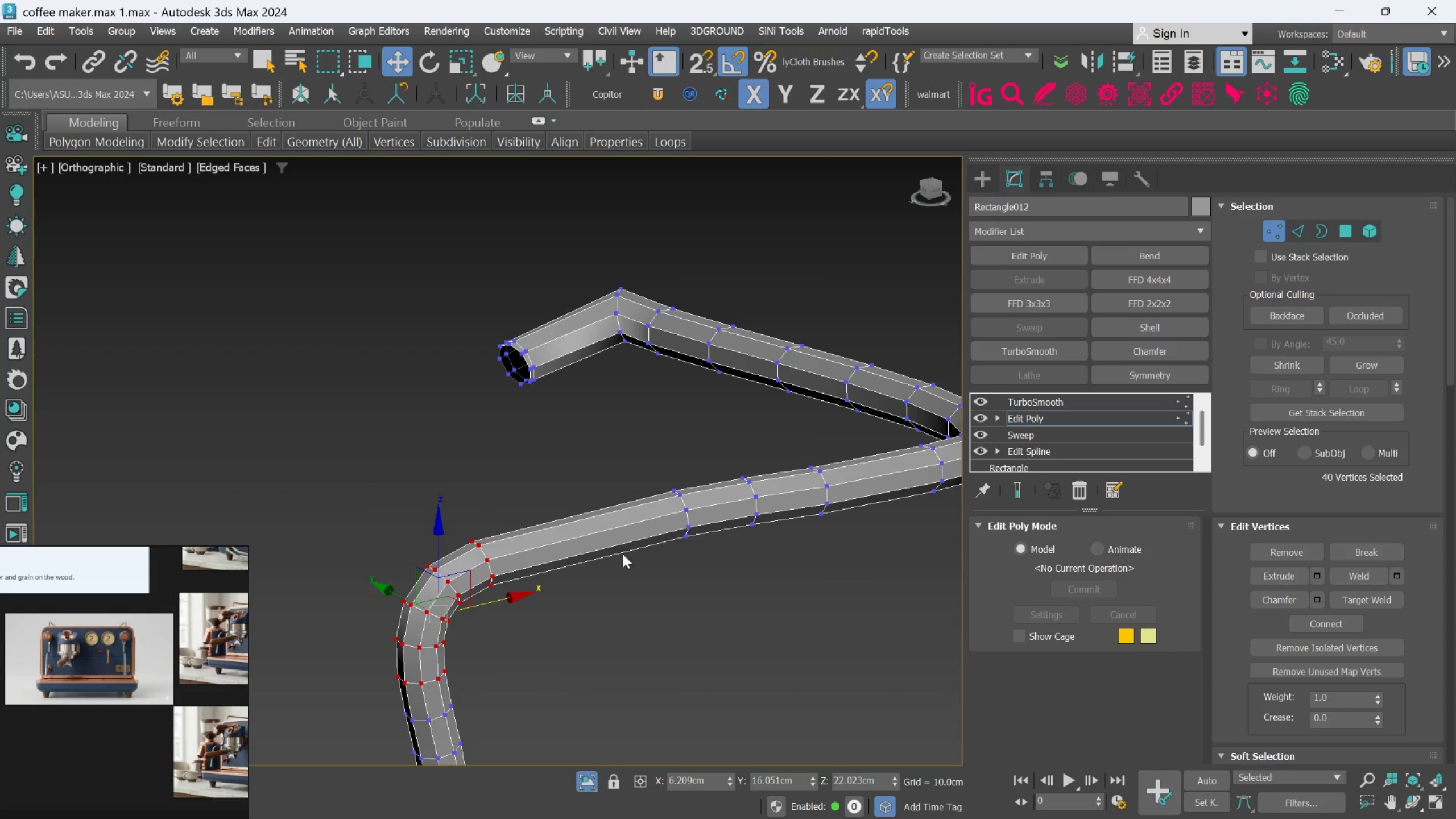 
scroll: coordinate [617, 479], scroll_direction: down, amount: 2.0
 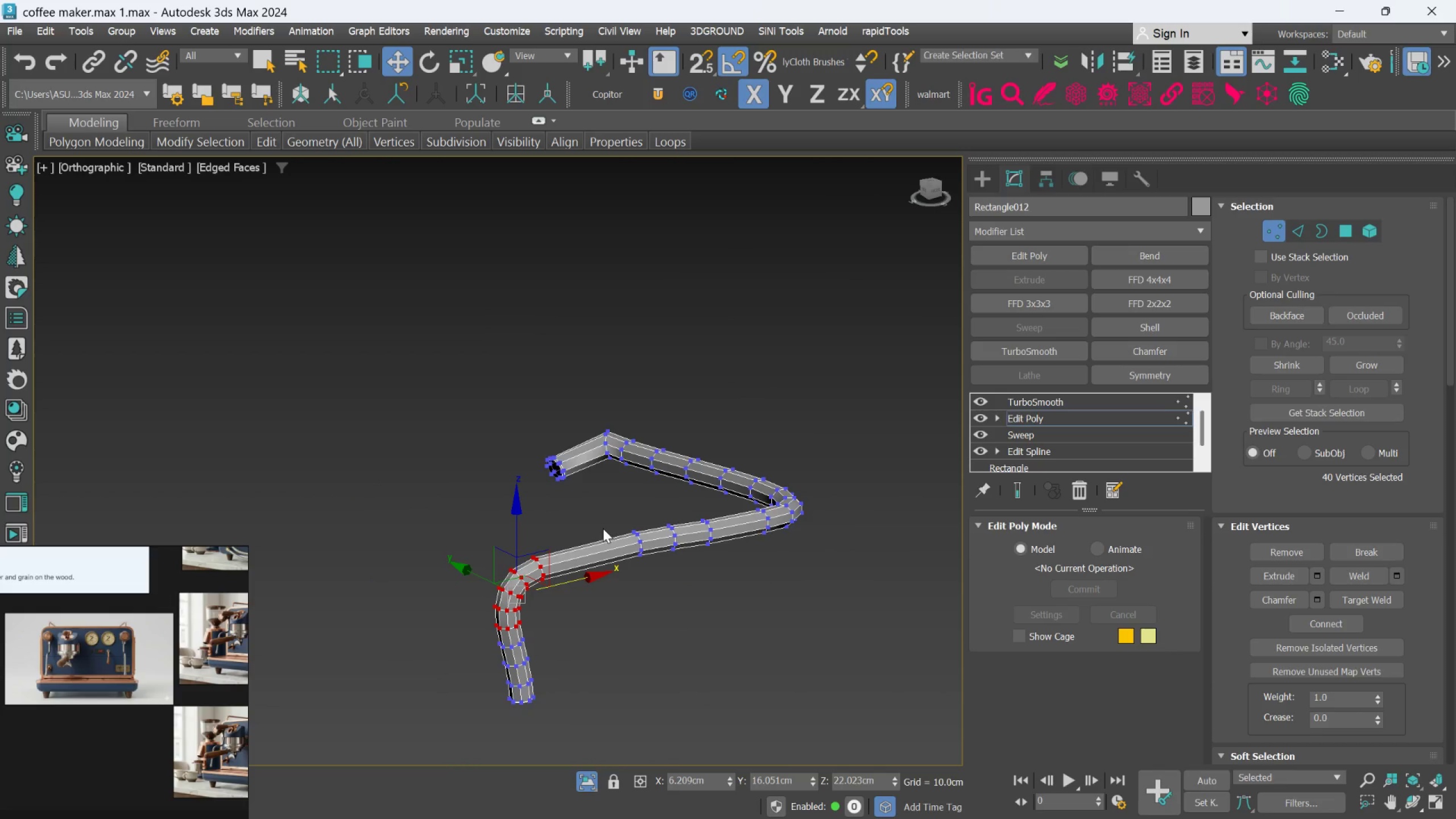 
hold_key(key=AltLeft, duration=1.23)
left_click_drag(start_coordinate=[578, 510], to_coordinate=[875, 592])
 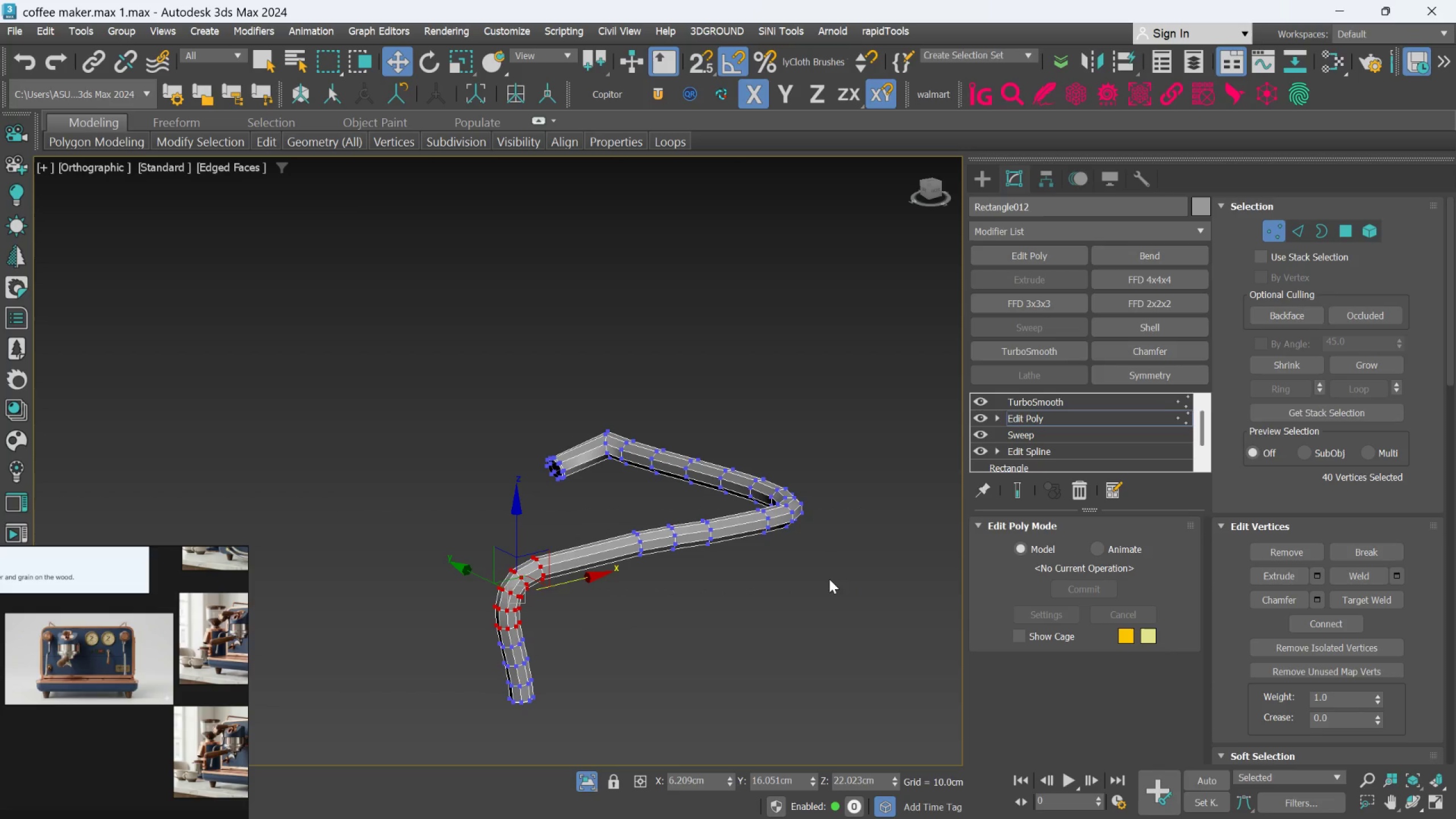 
hold_key(key=ControlLeft, duration=2.73)
left_click_drag(start_coordinate=[845, 574], to_coordinate=[632, 469])
 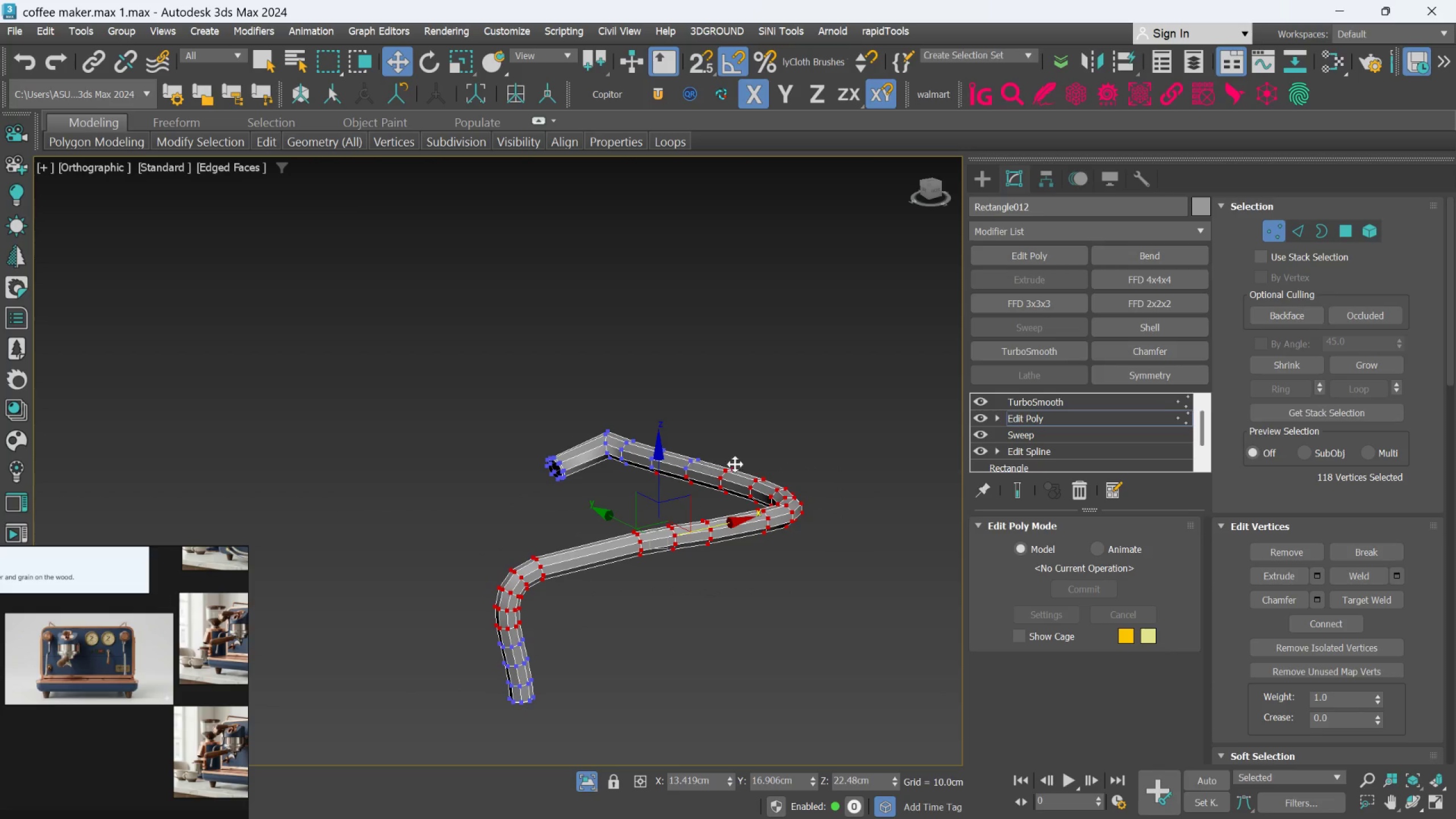 
scroll: coordinate [750, 467], scroll_direction: down, amount: 1.0
 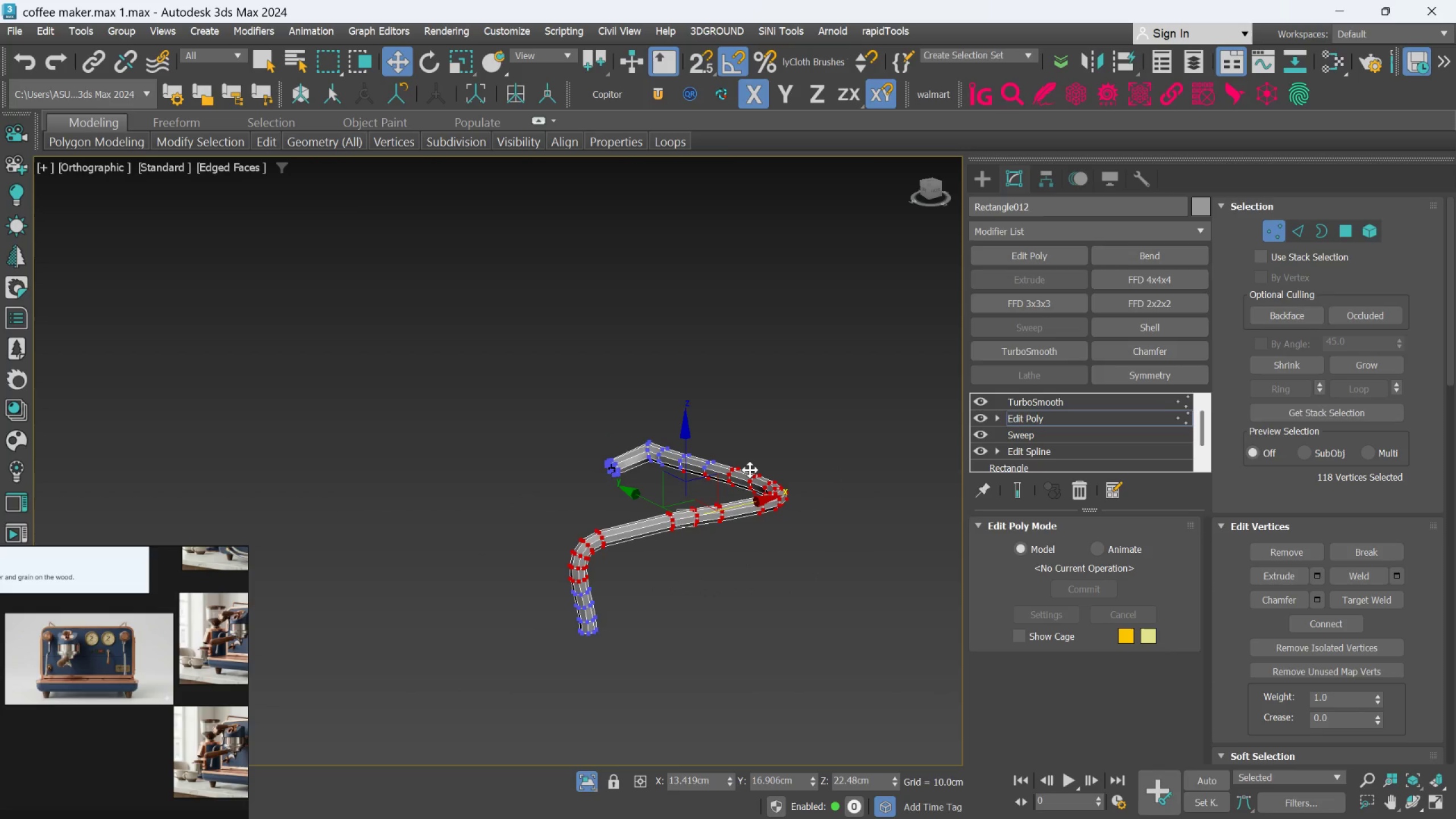 
key(Control+Z)
 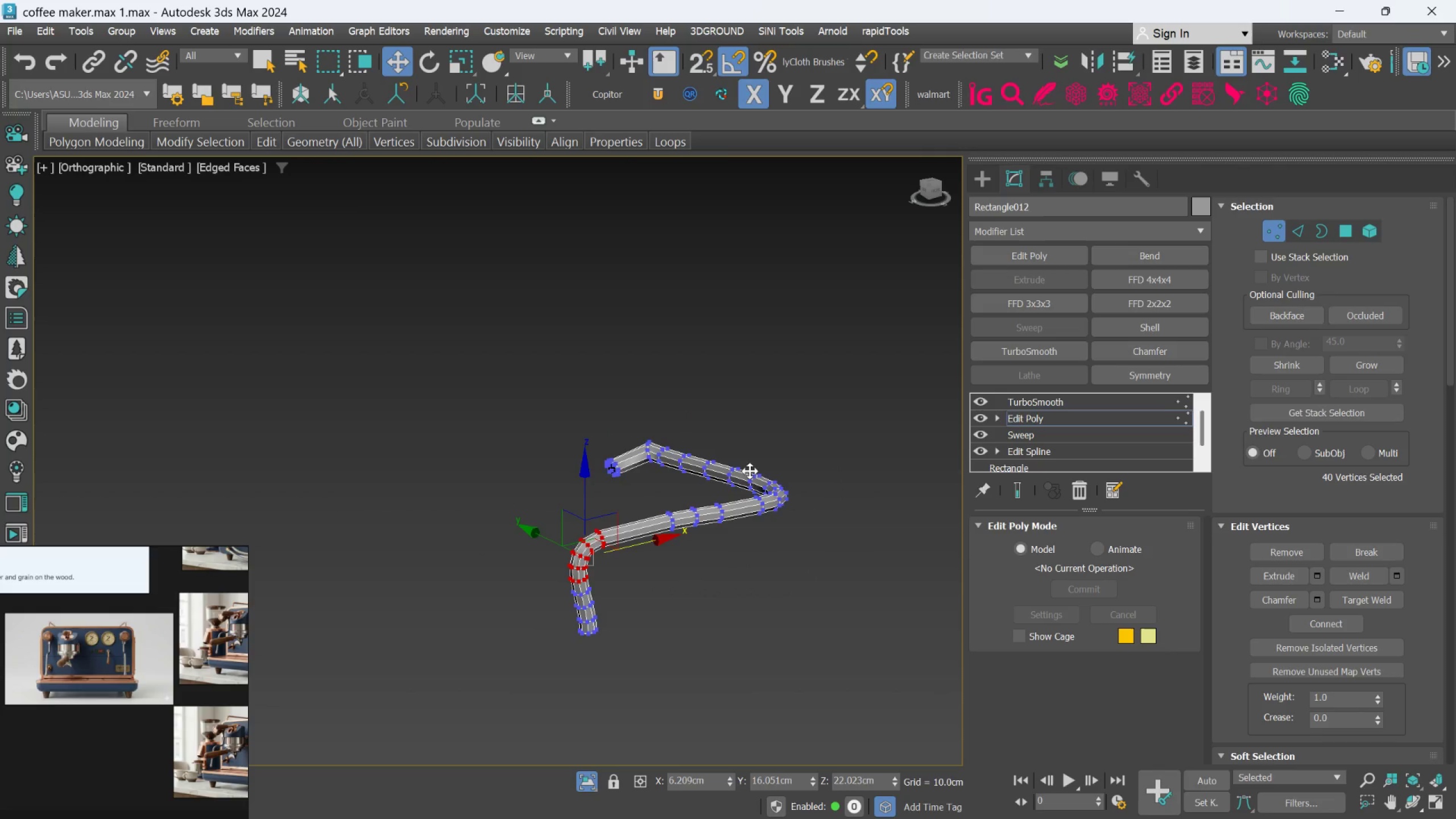 
hold_key(key=AltLeft, duration=0.59)
 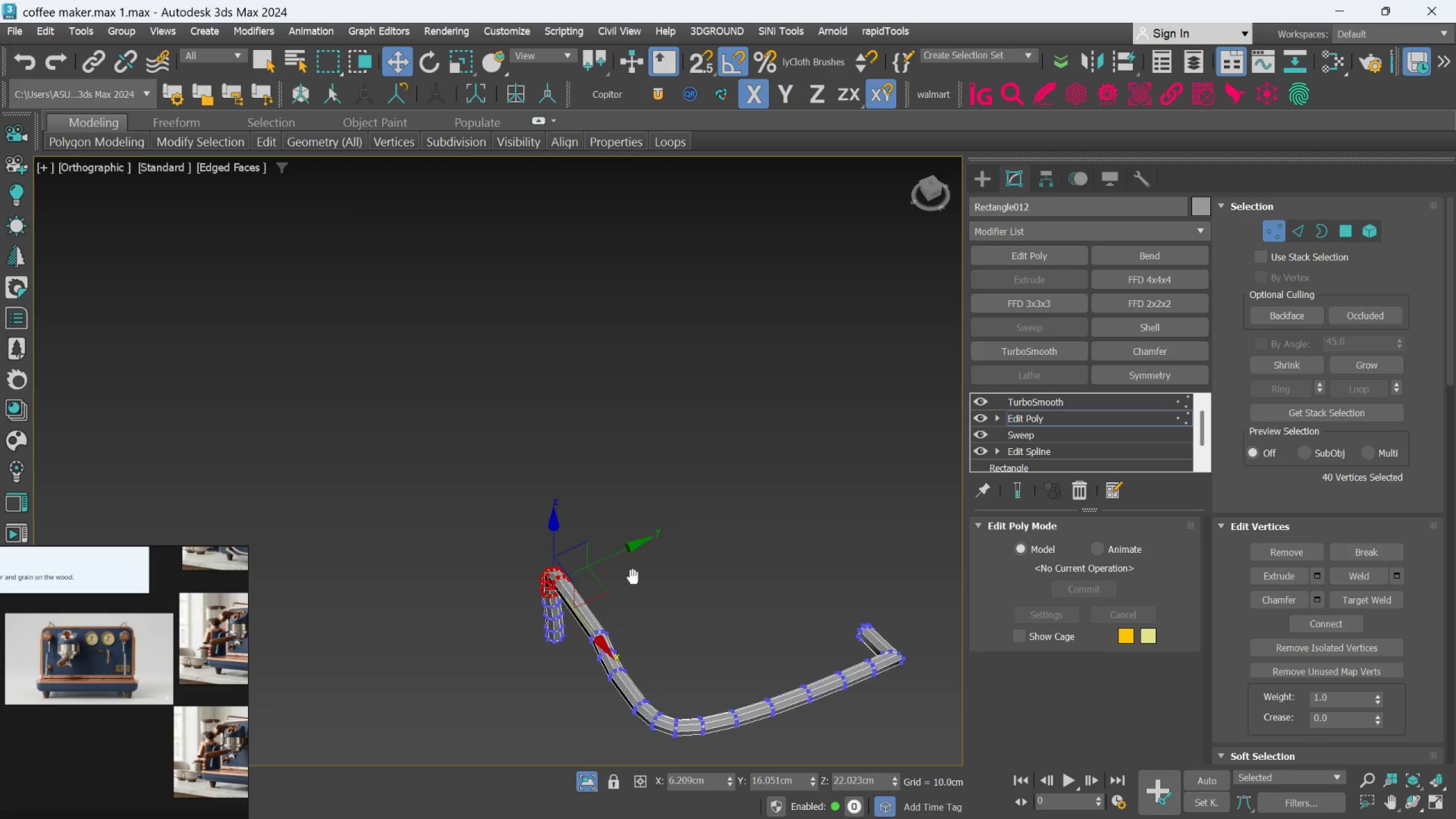 
hold_key(key=AltLeft, duration=0.48)